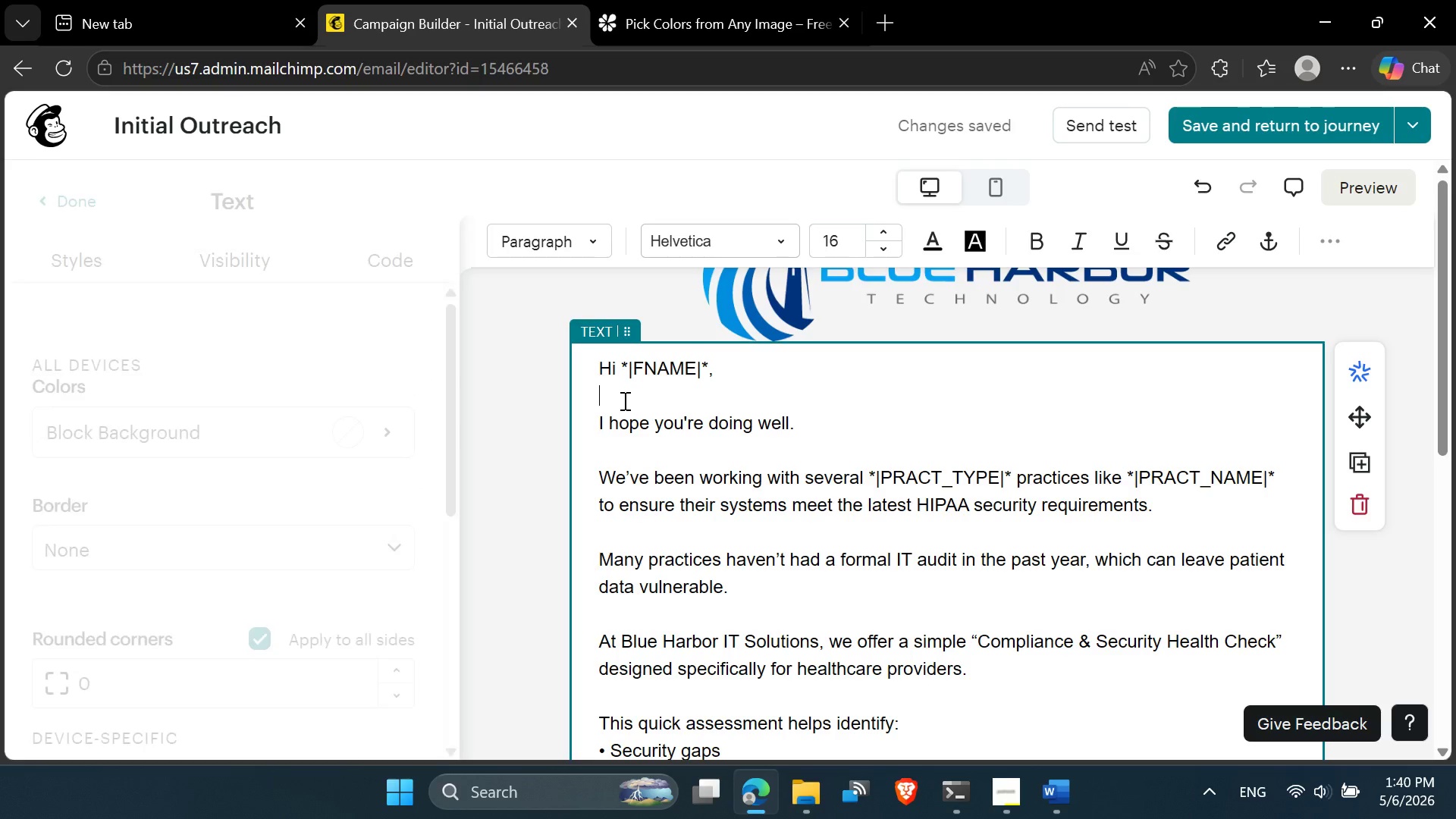 
key(Backspace)
 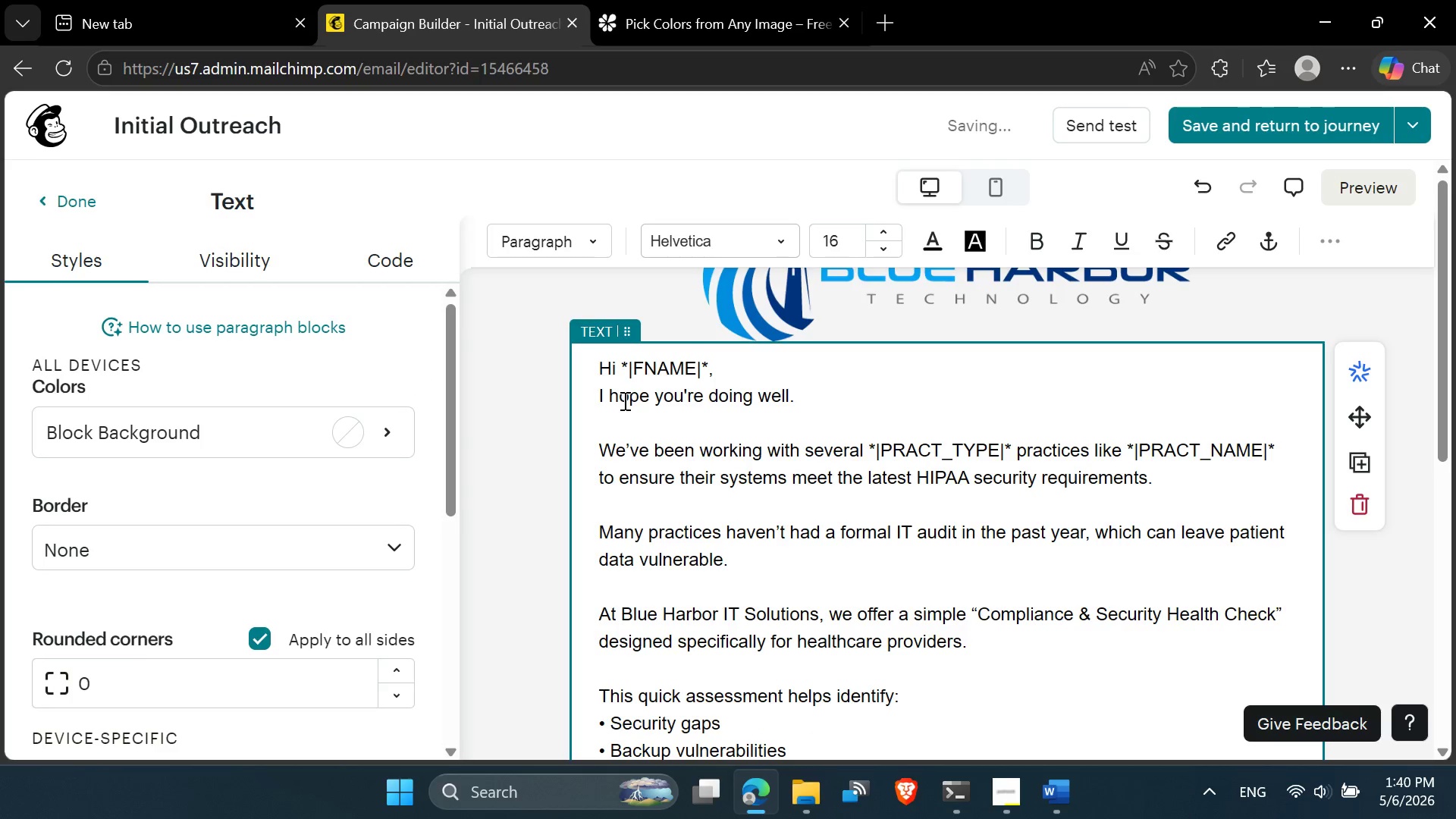 
key(Delete)
 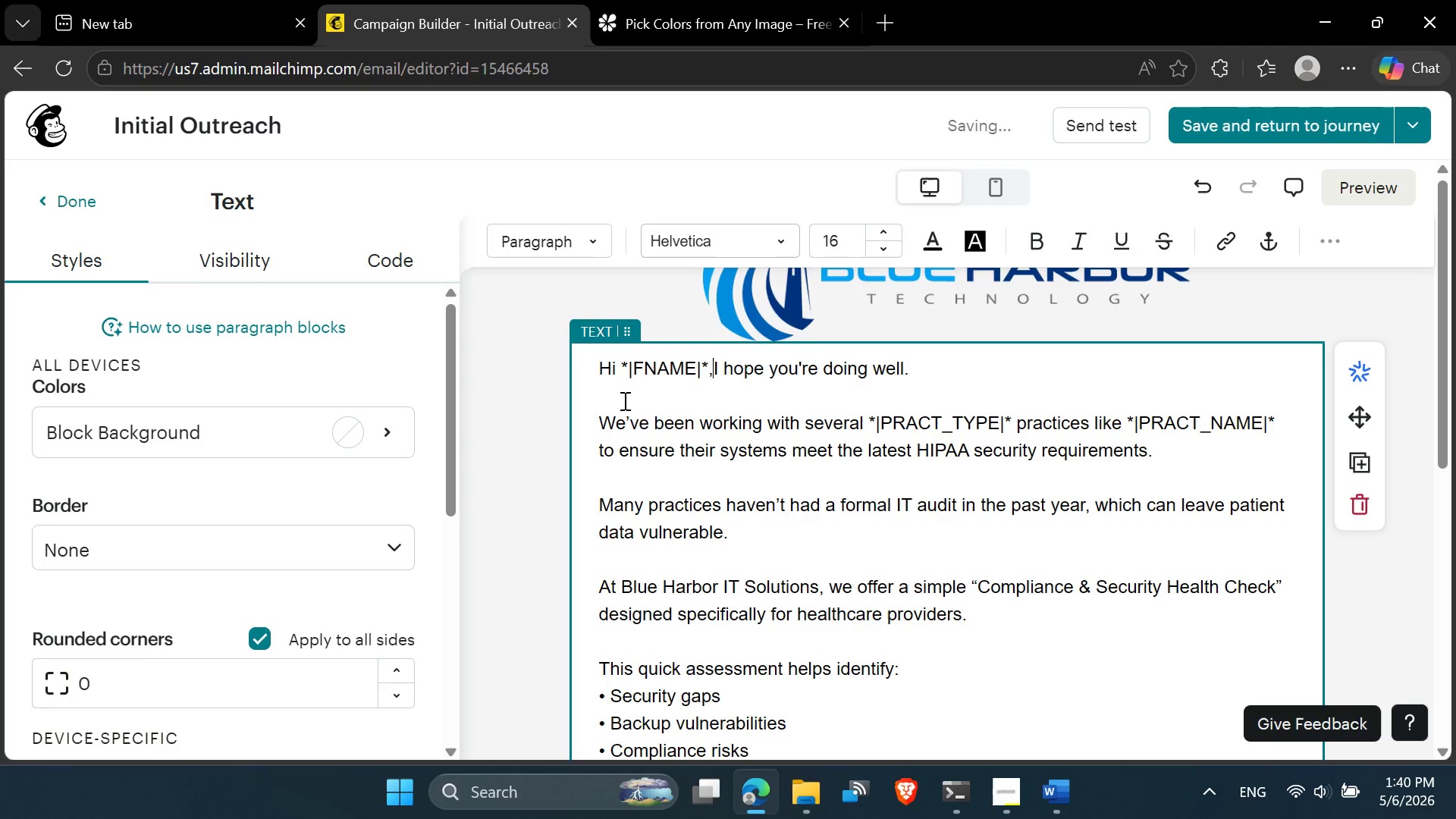 
key(Backspace)
 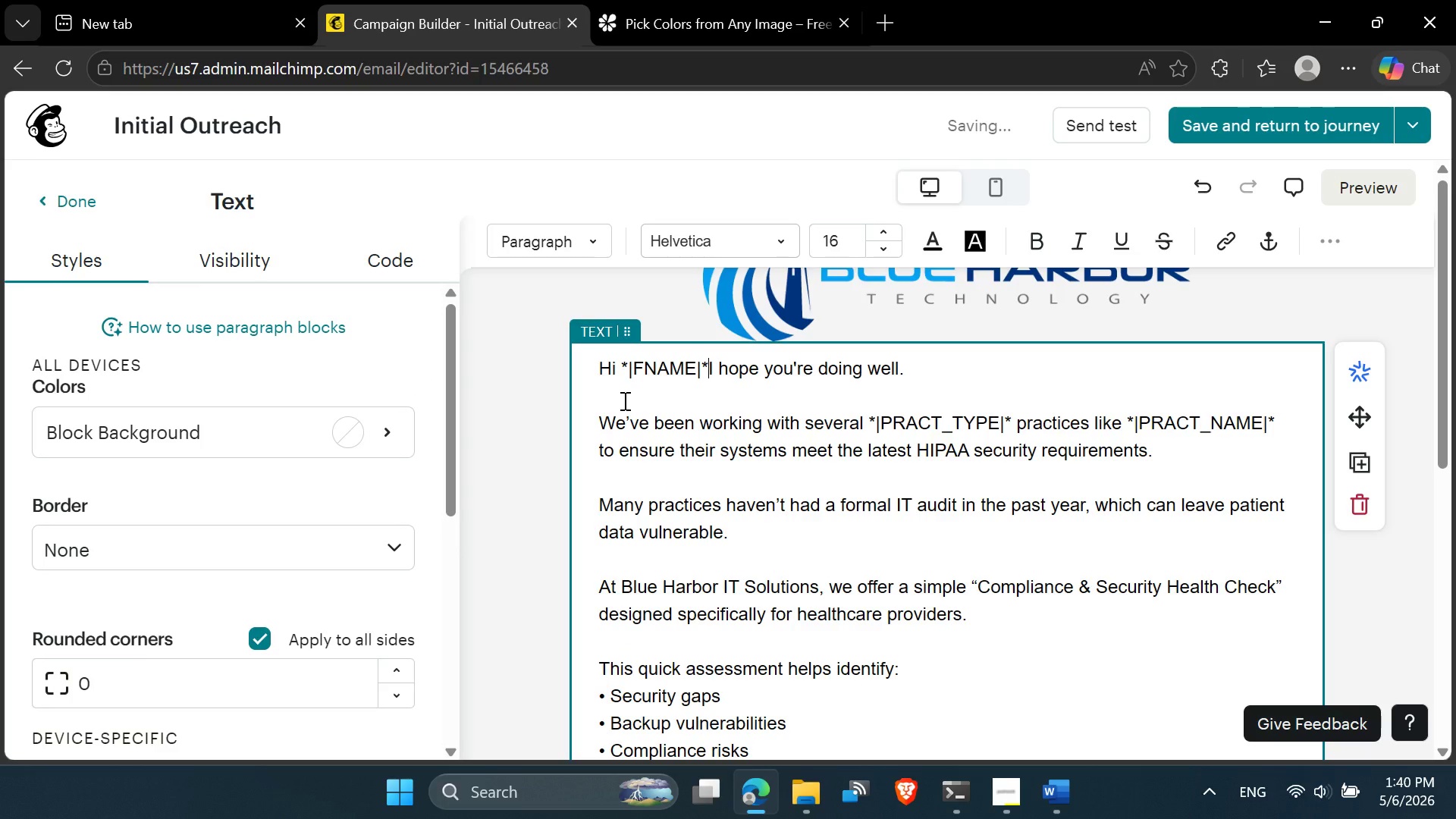 
key(Comma)
 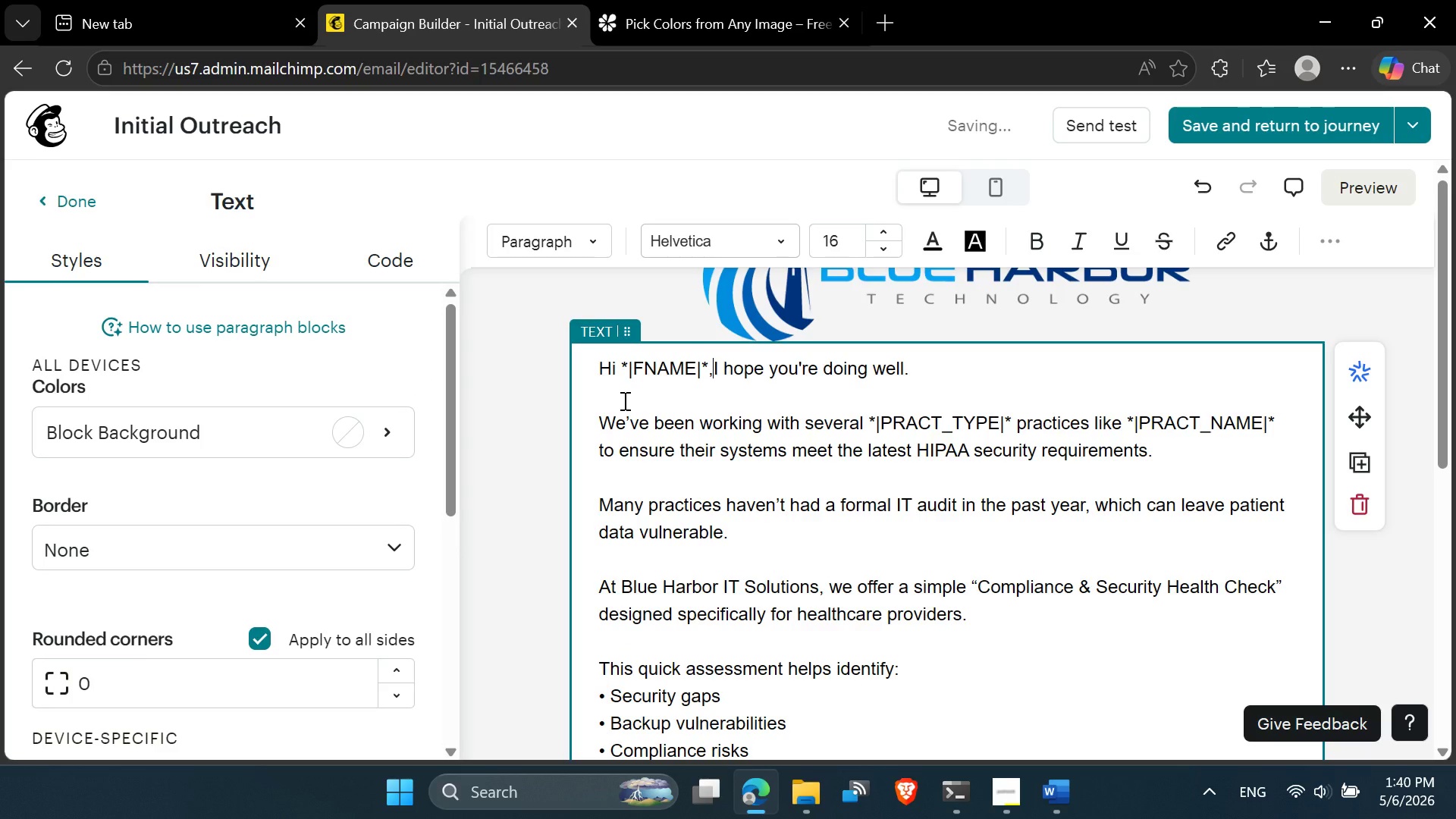 
key(Enter)
 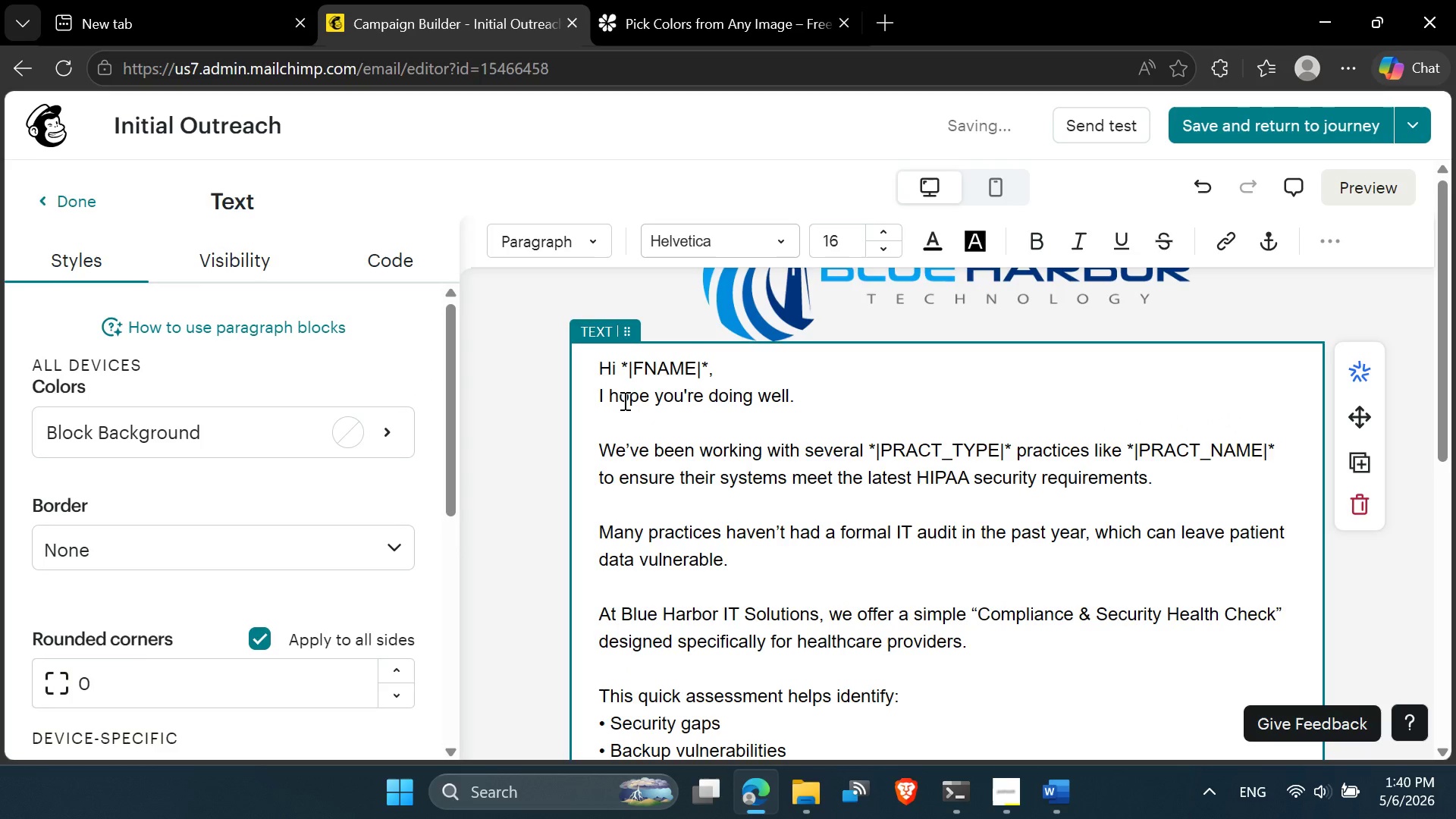 
key(ArrowDown)
 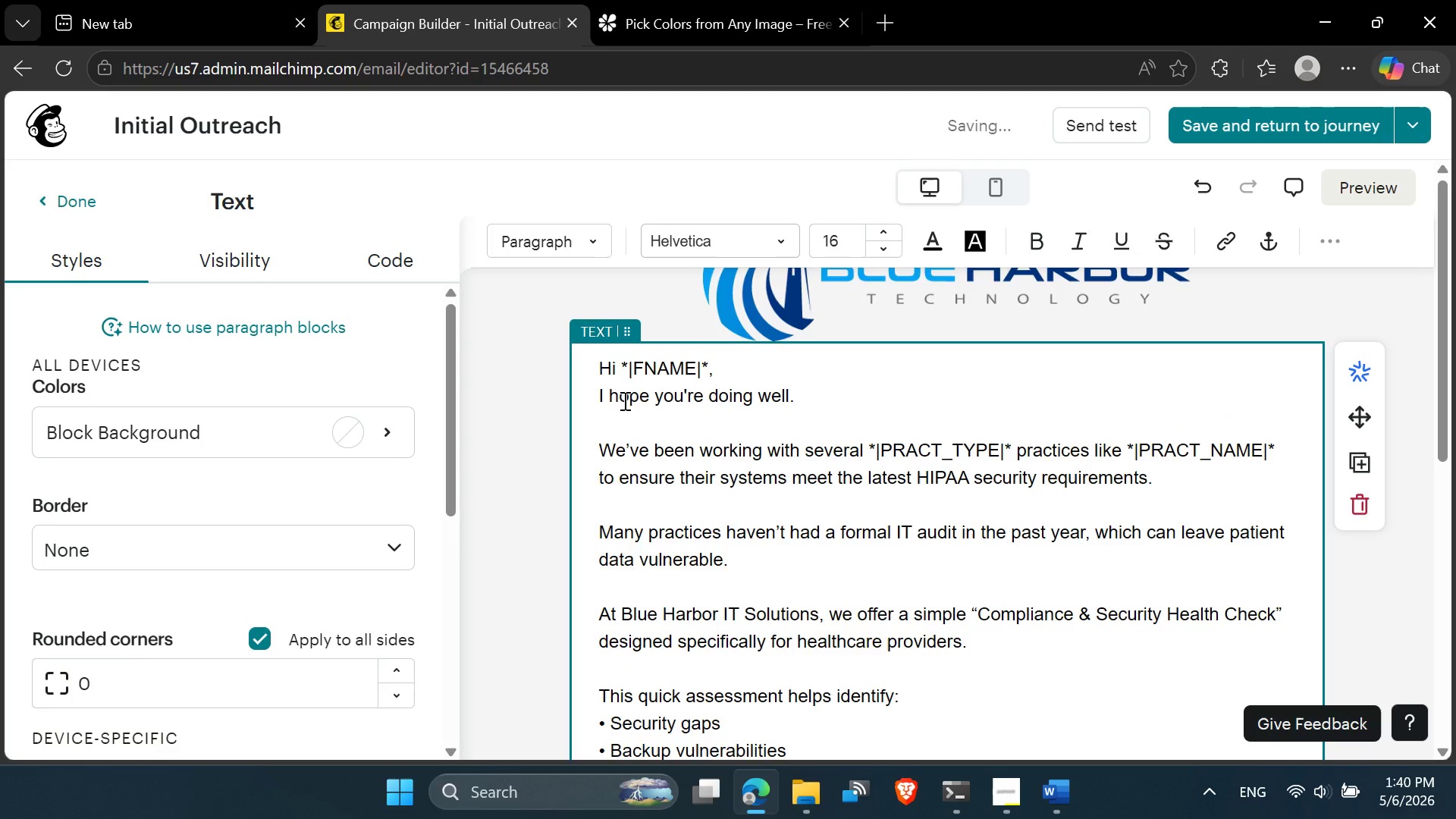 
key(Backspace)
 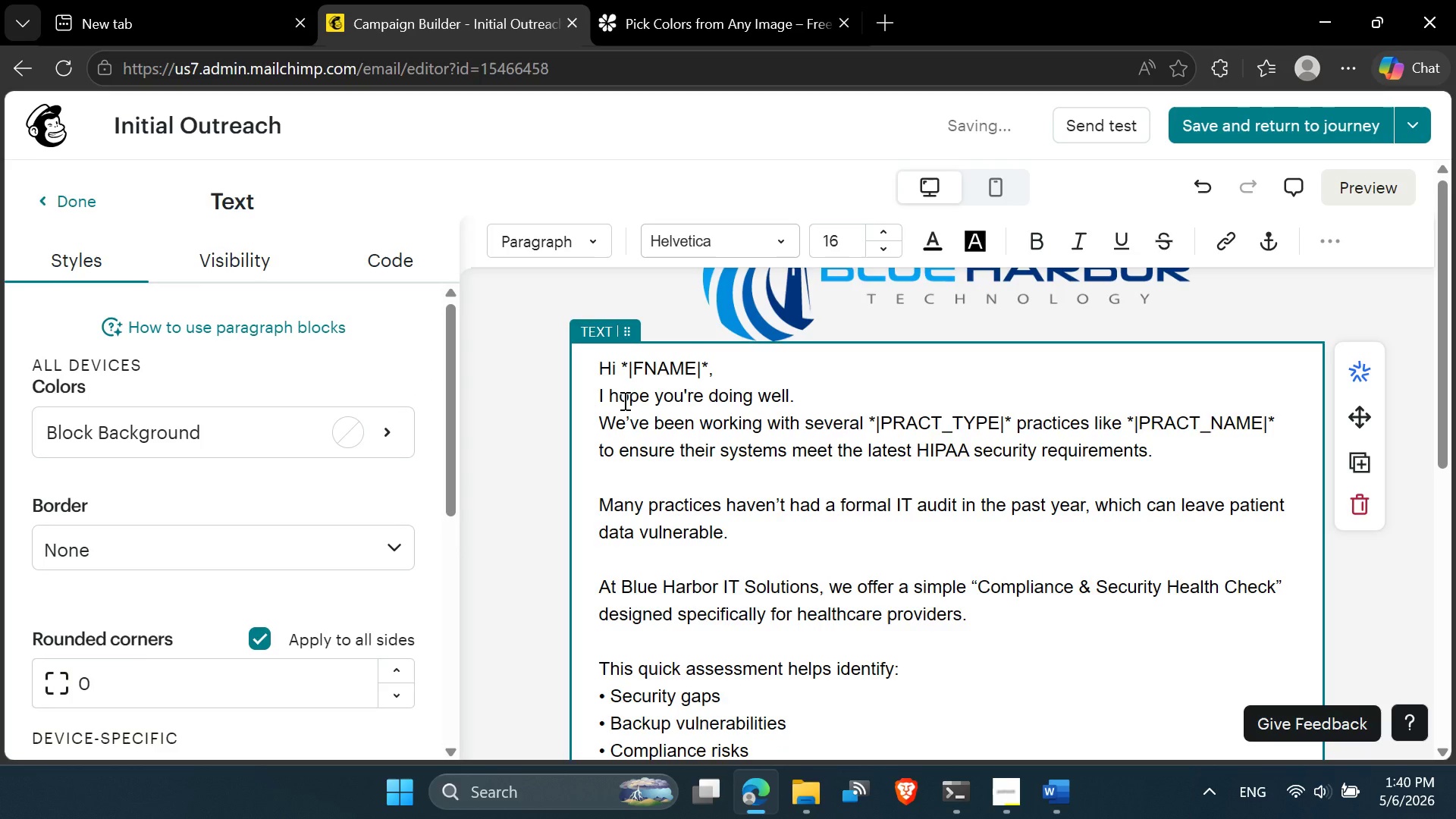 
key(Enter)
 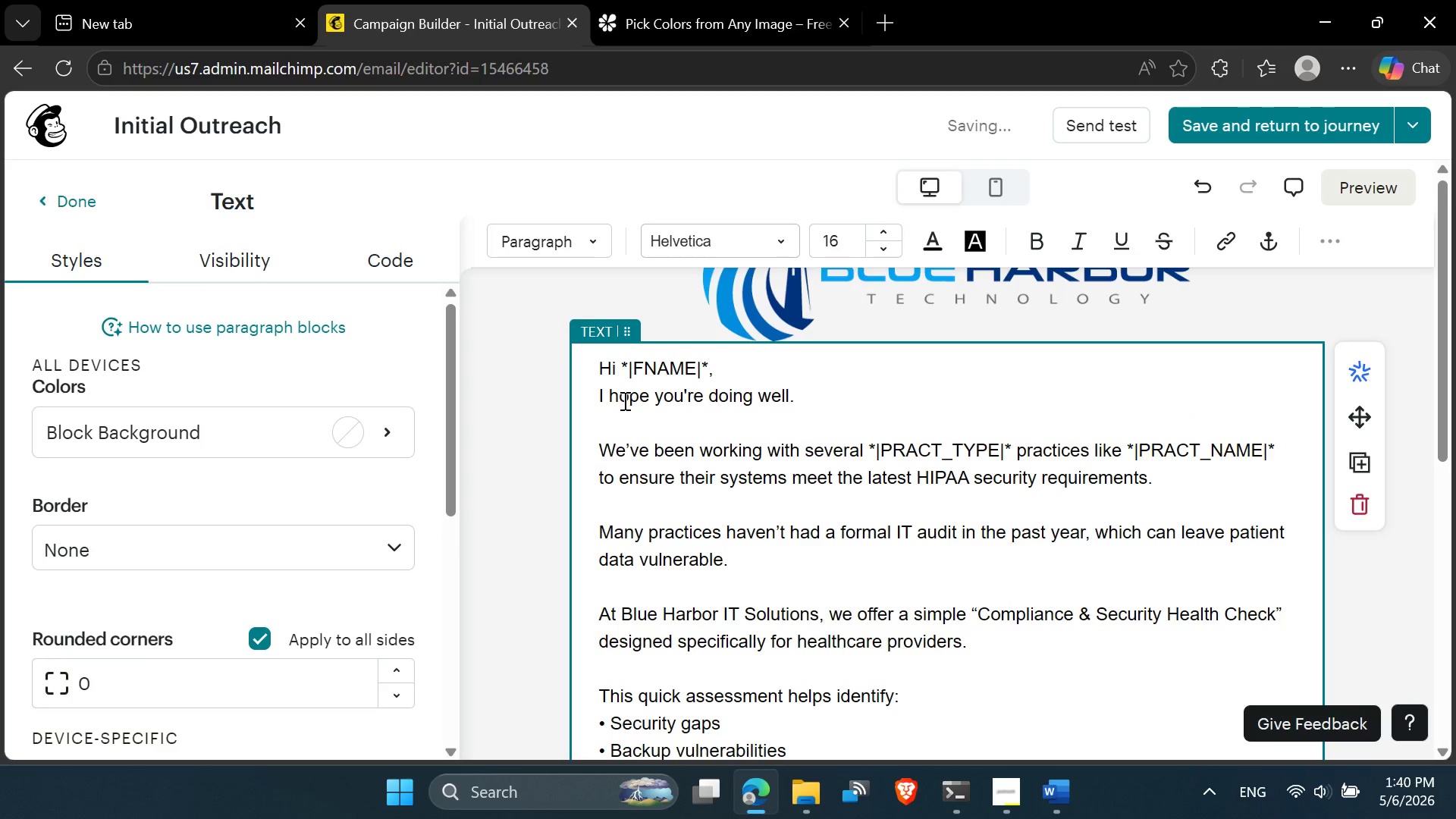 
key(Backspace)
 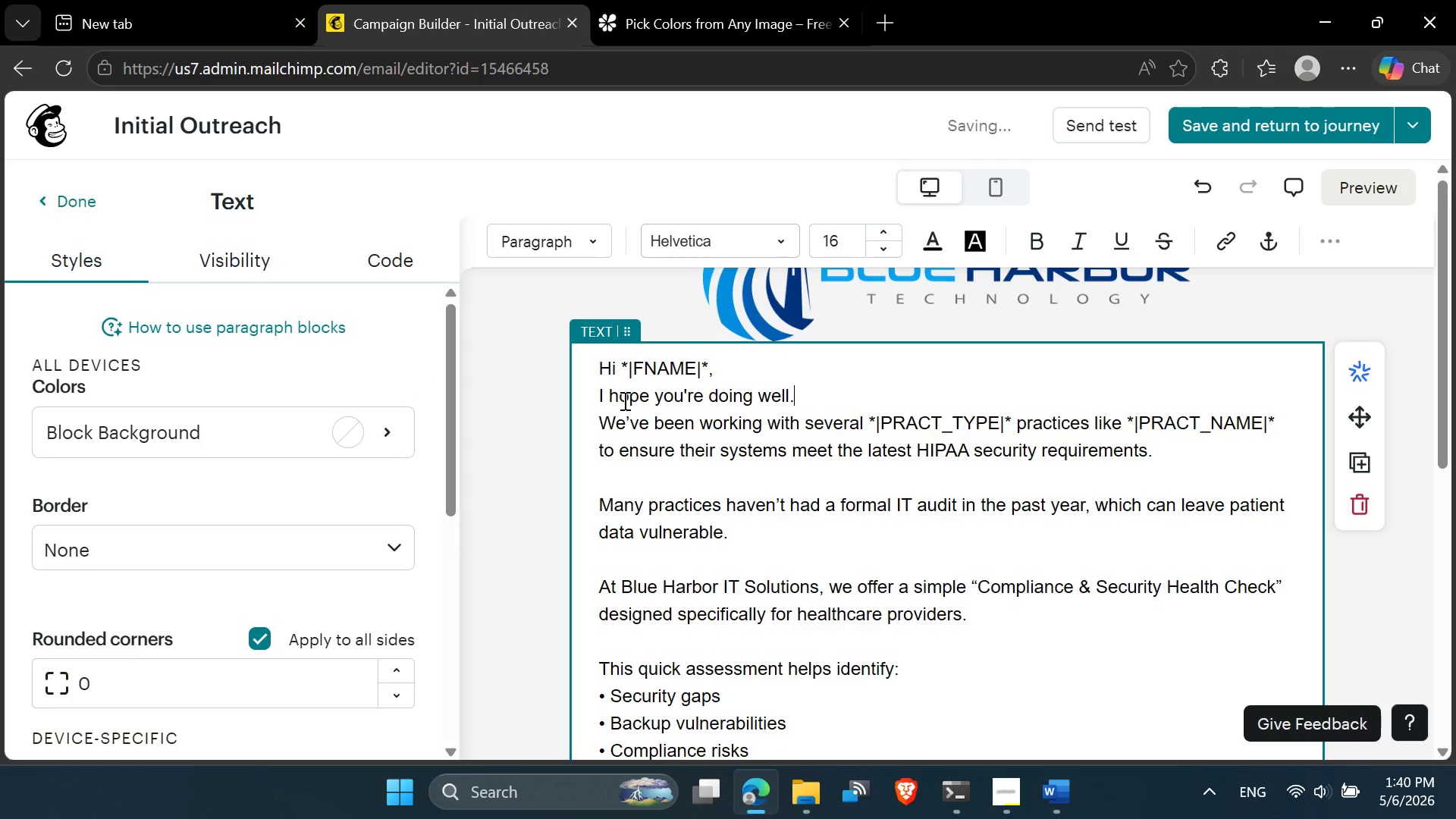 
key(Delete)
 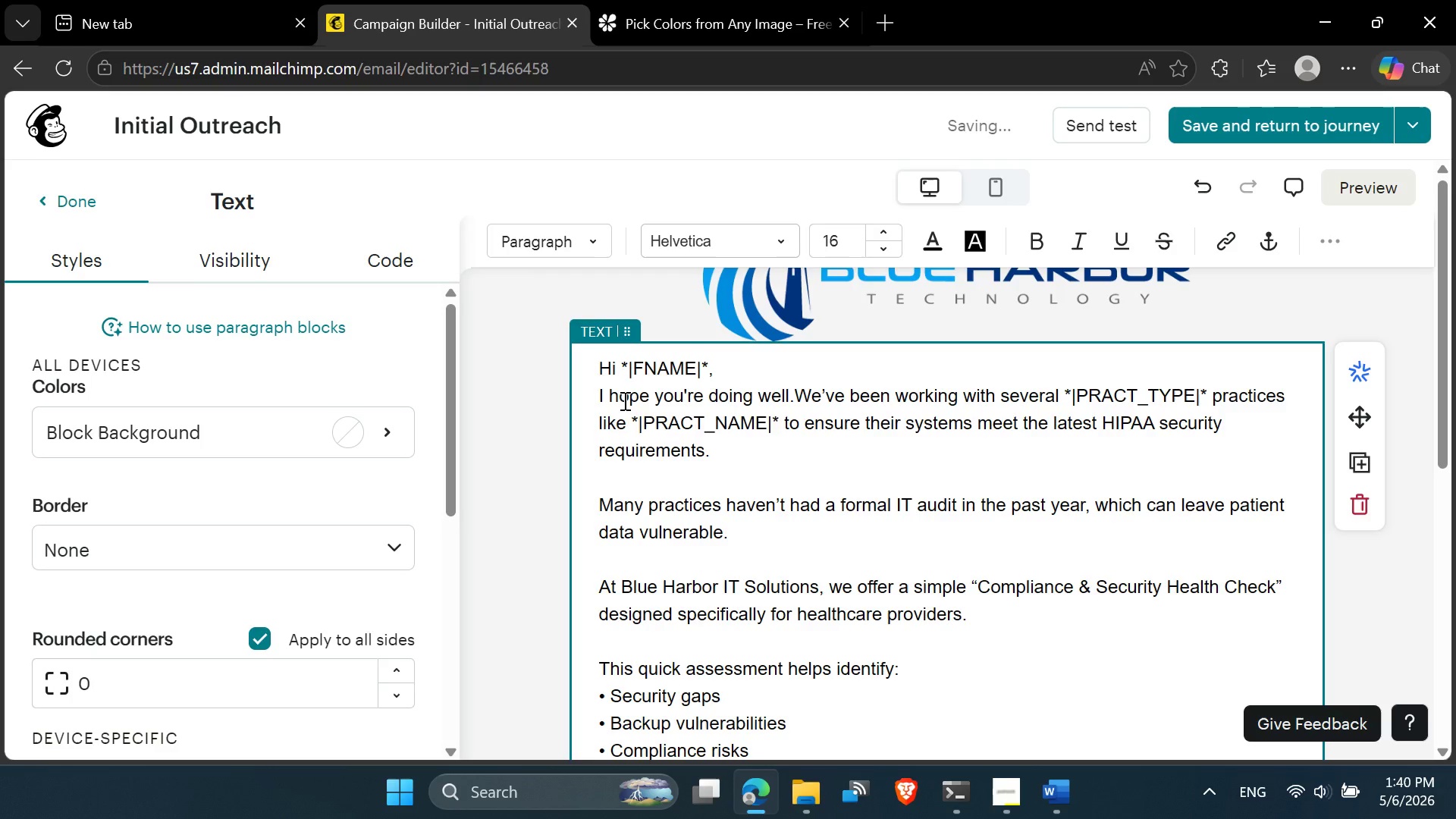 
key(Enter)
 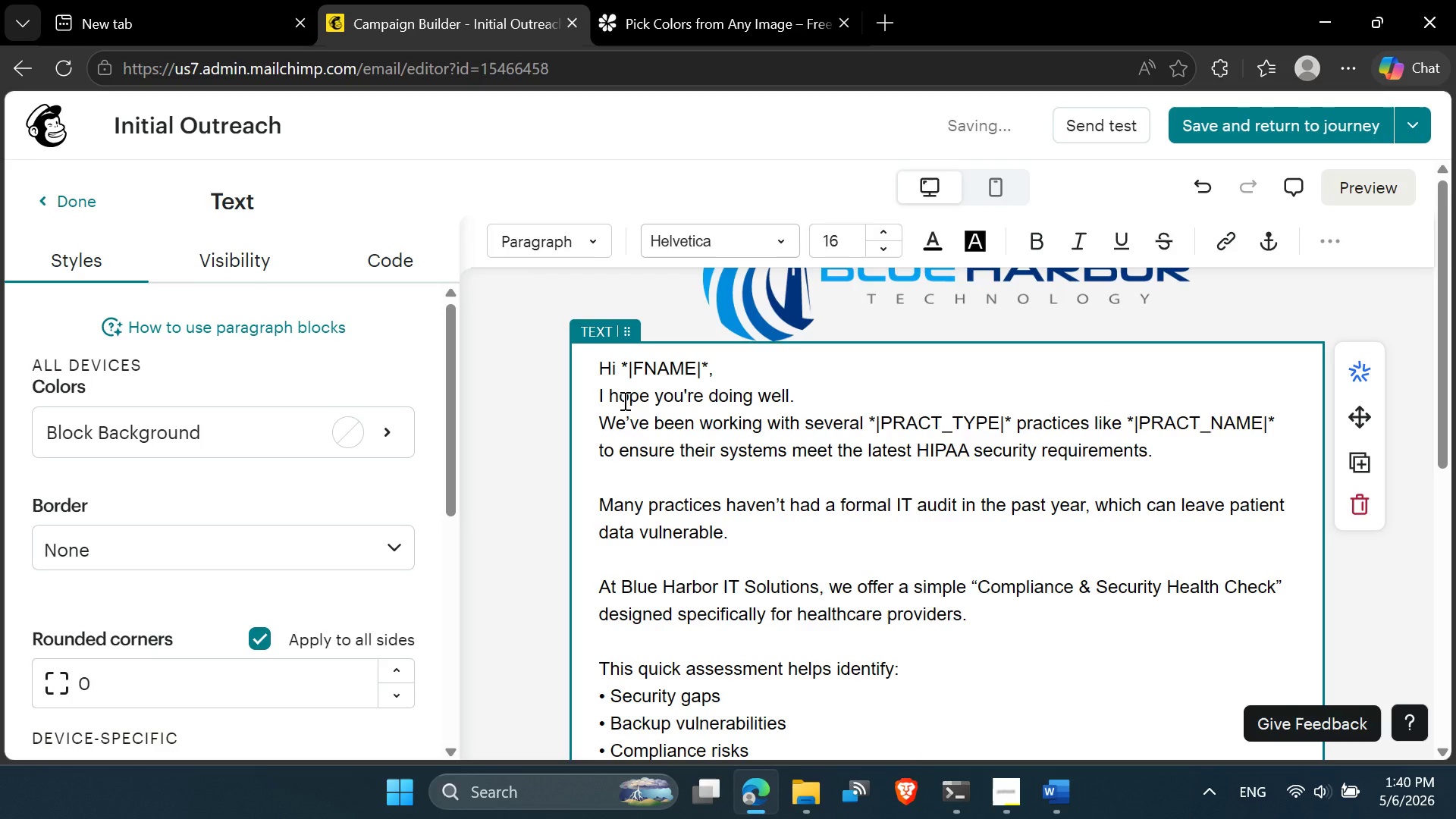 
key(ArrowDown)
 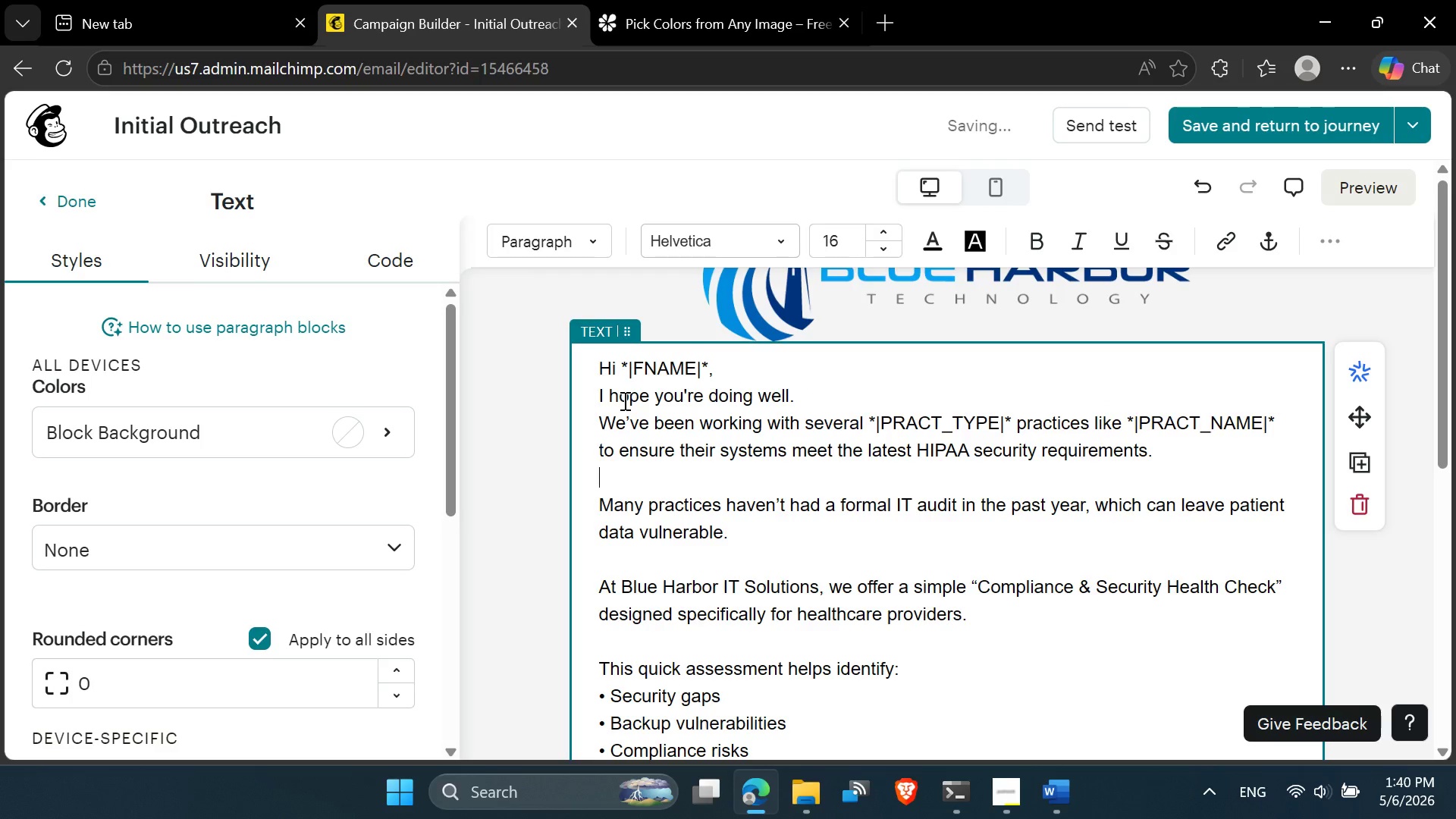 
key(ArrowDown)
 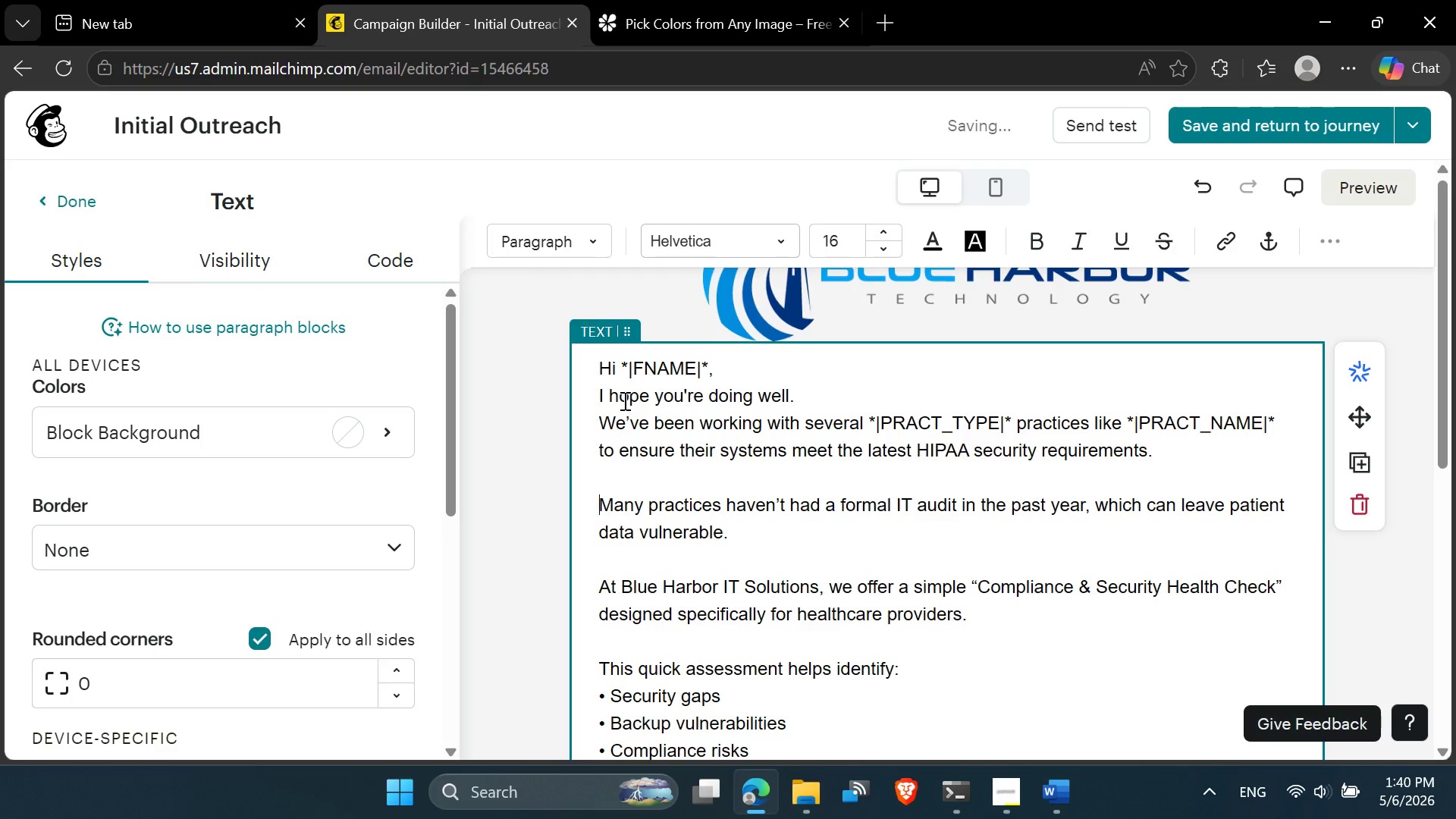 
key(ArrowDown)
 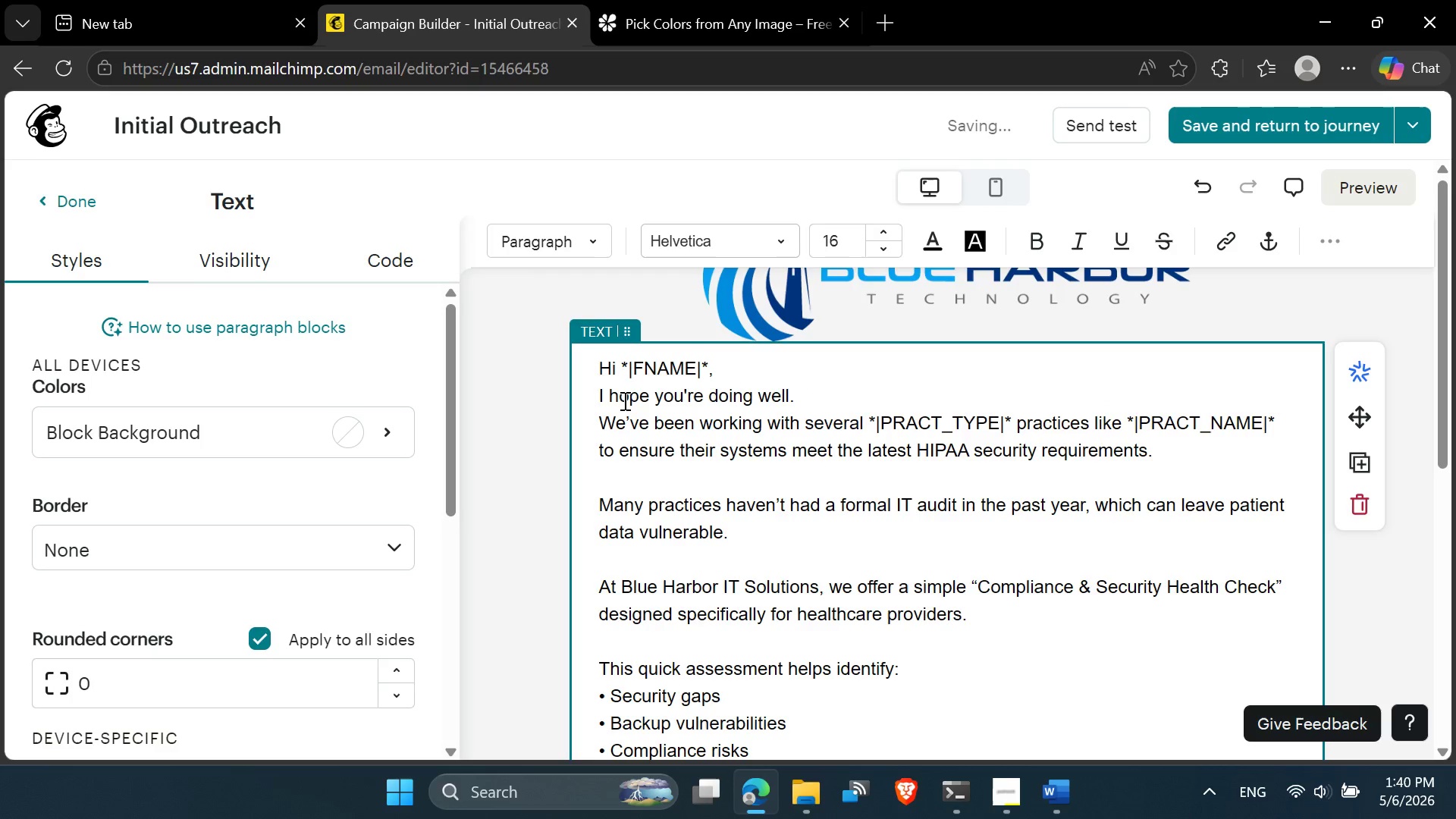 
key(Backspace)
 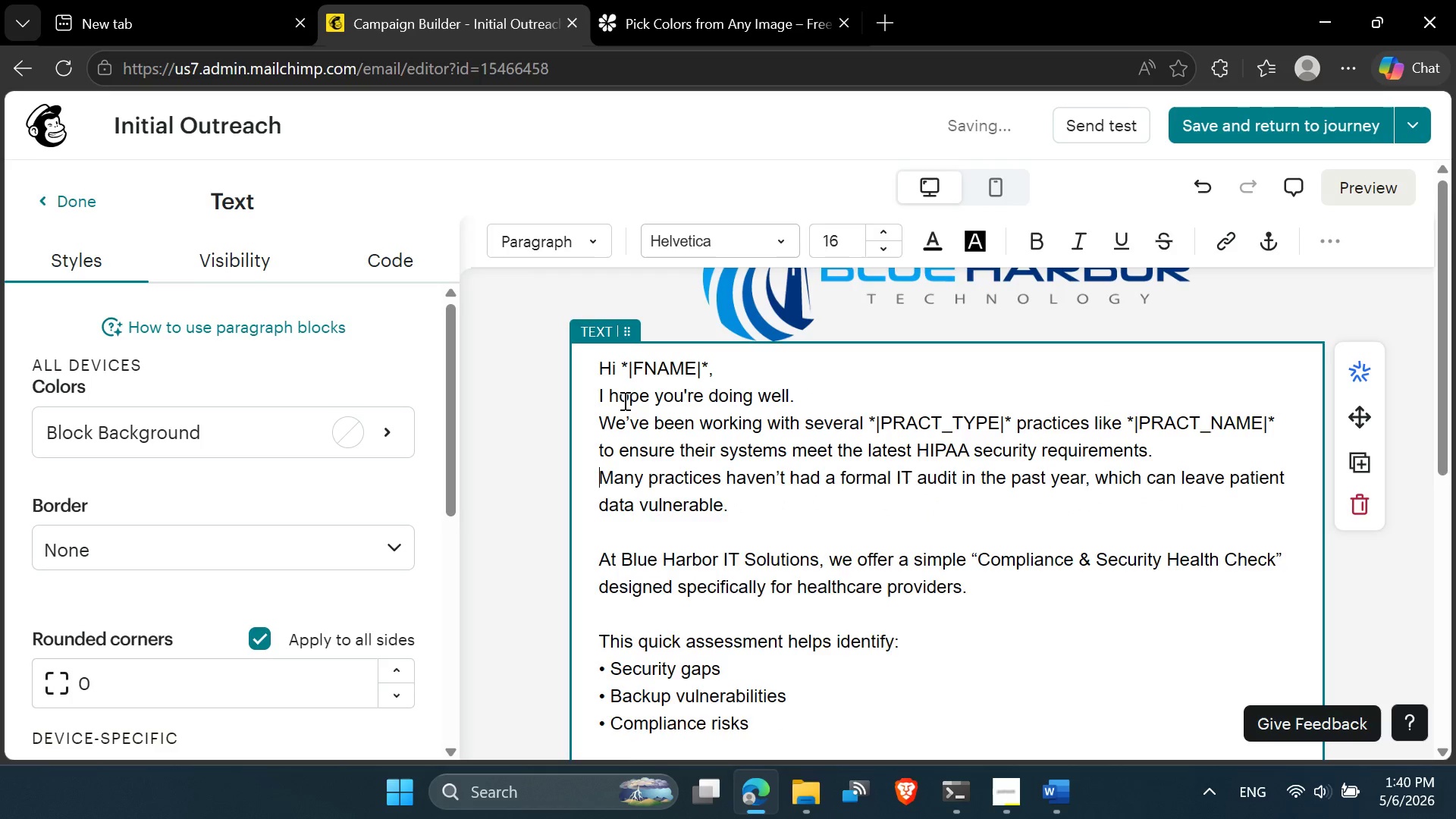 
key(Backspace)
 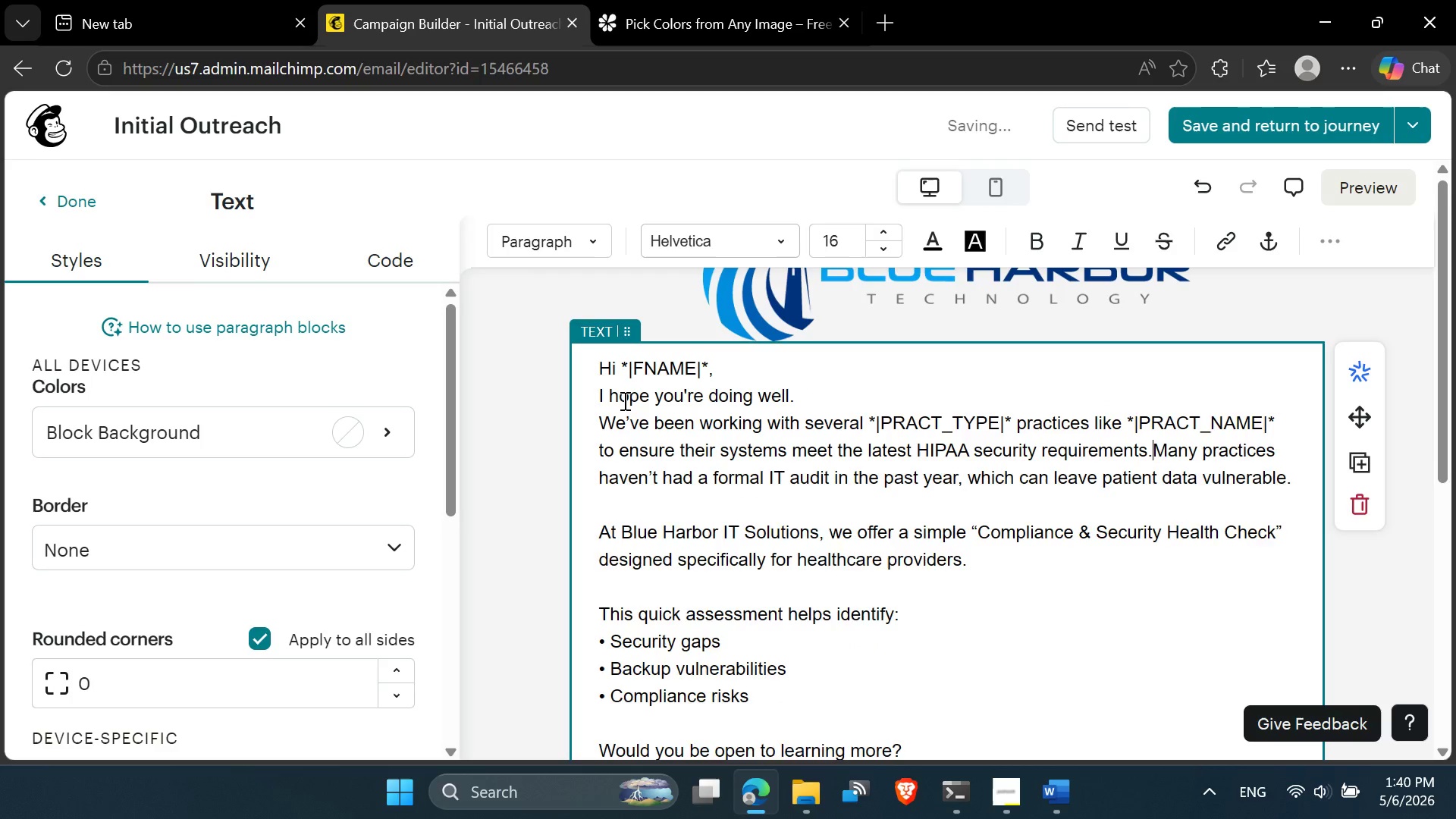 
key(Enter)
 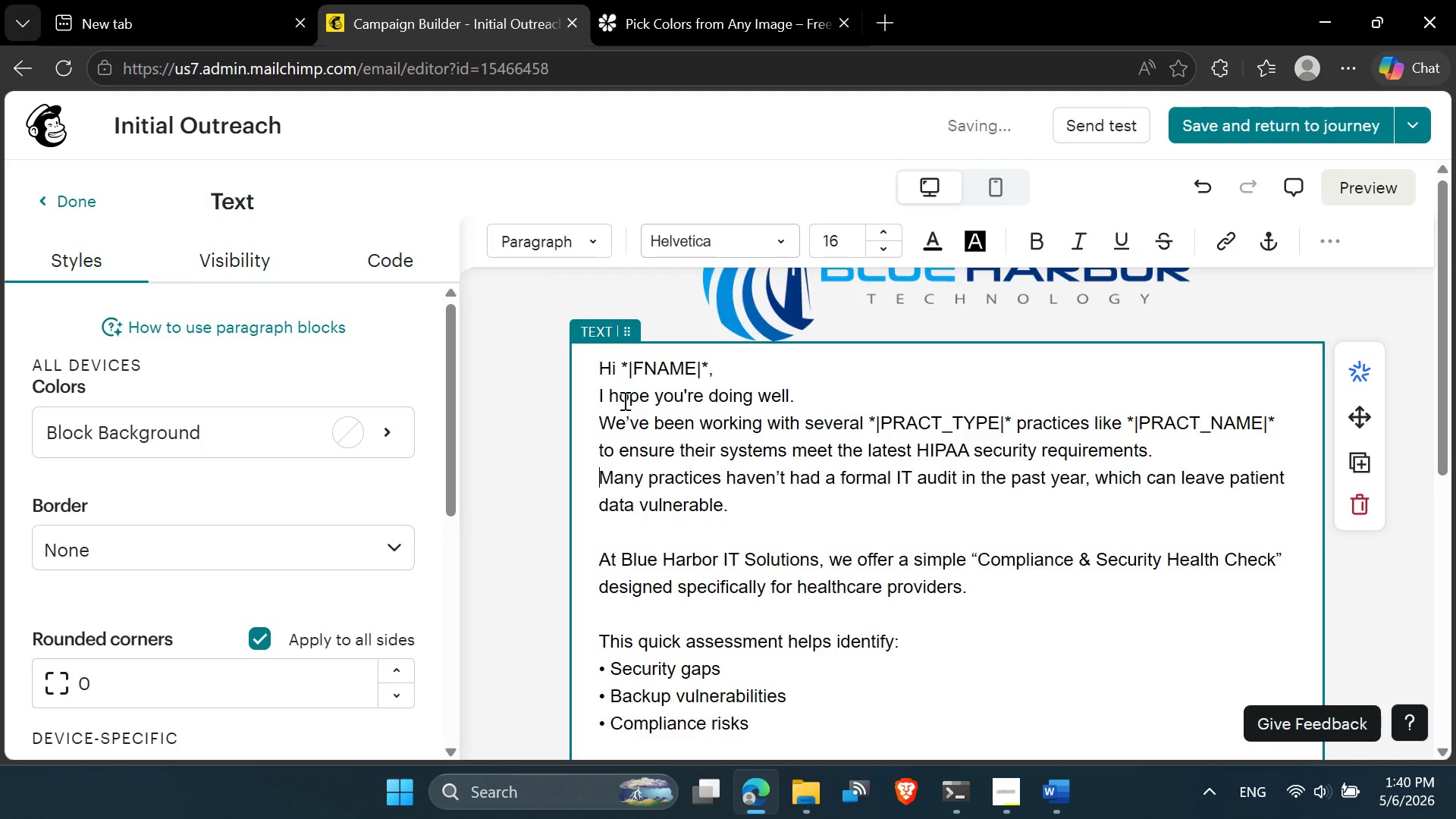 
key(ArrowDown)
 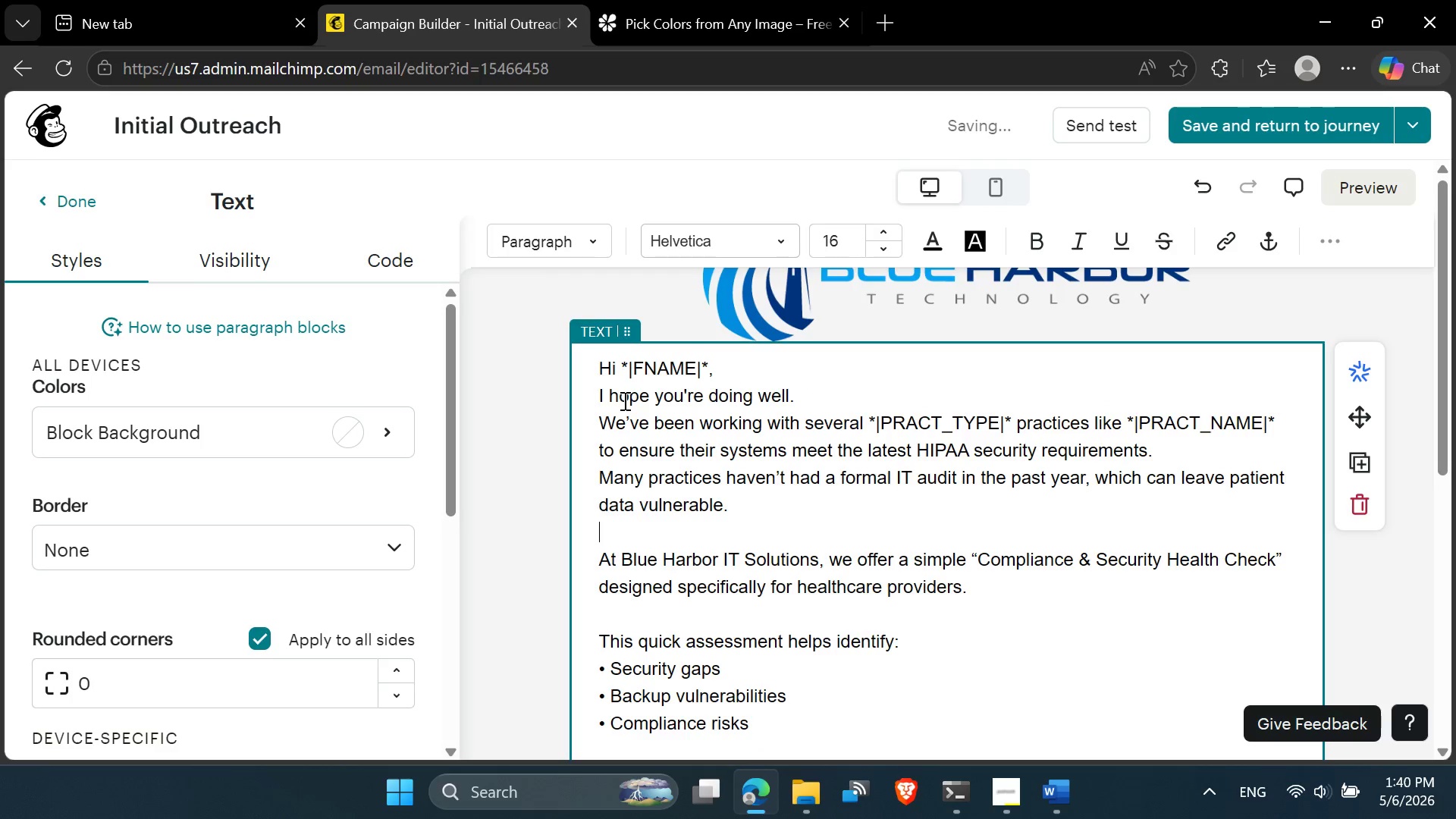 
key(ArrowDown)
 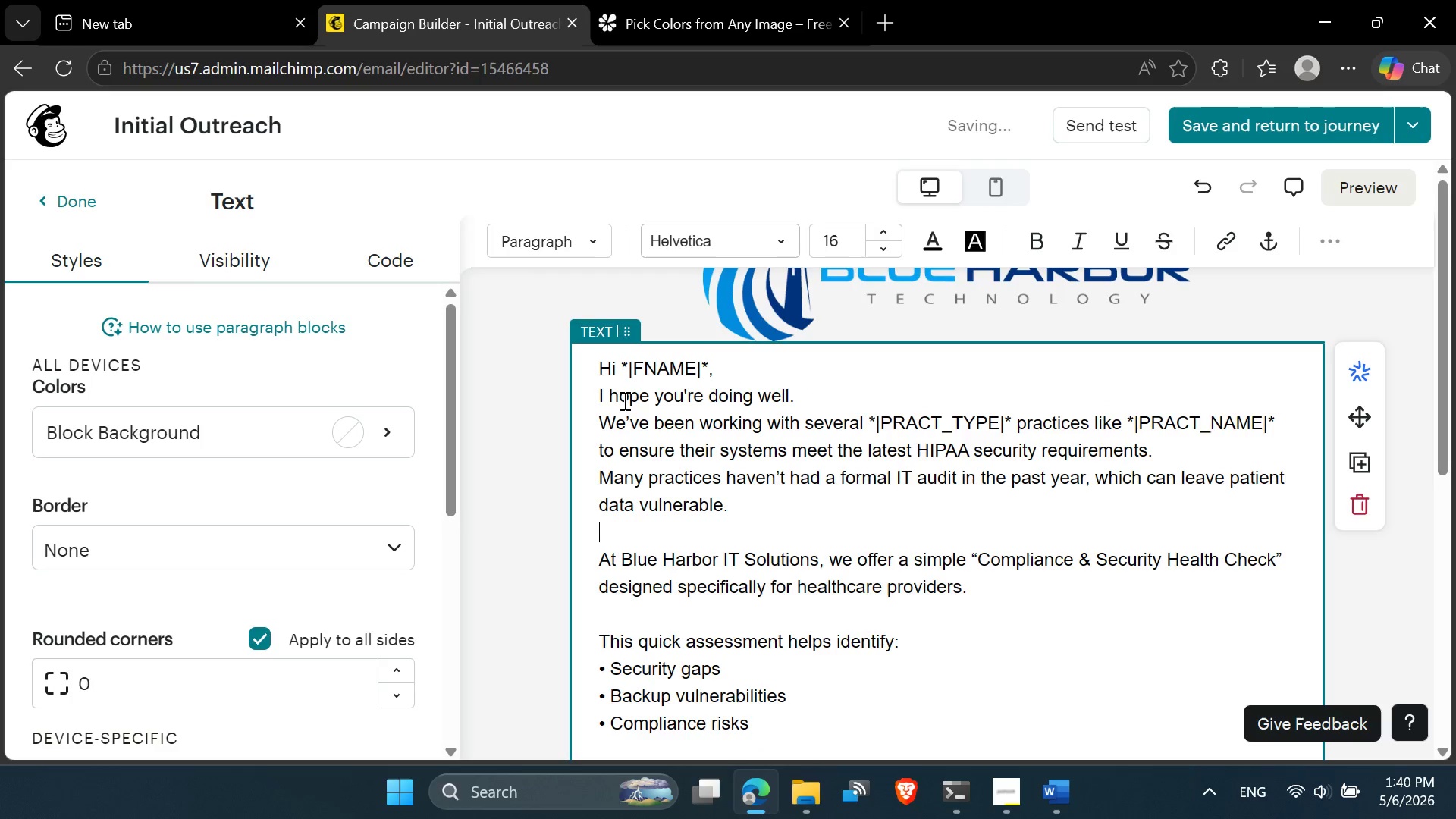 
key(ArrowDown)
 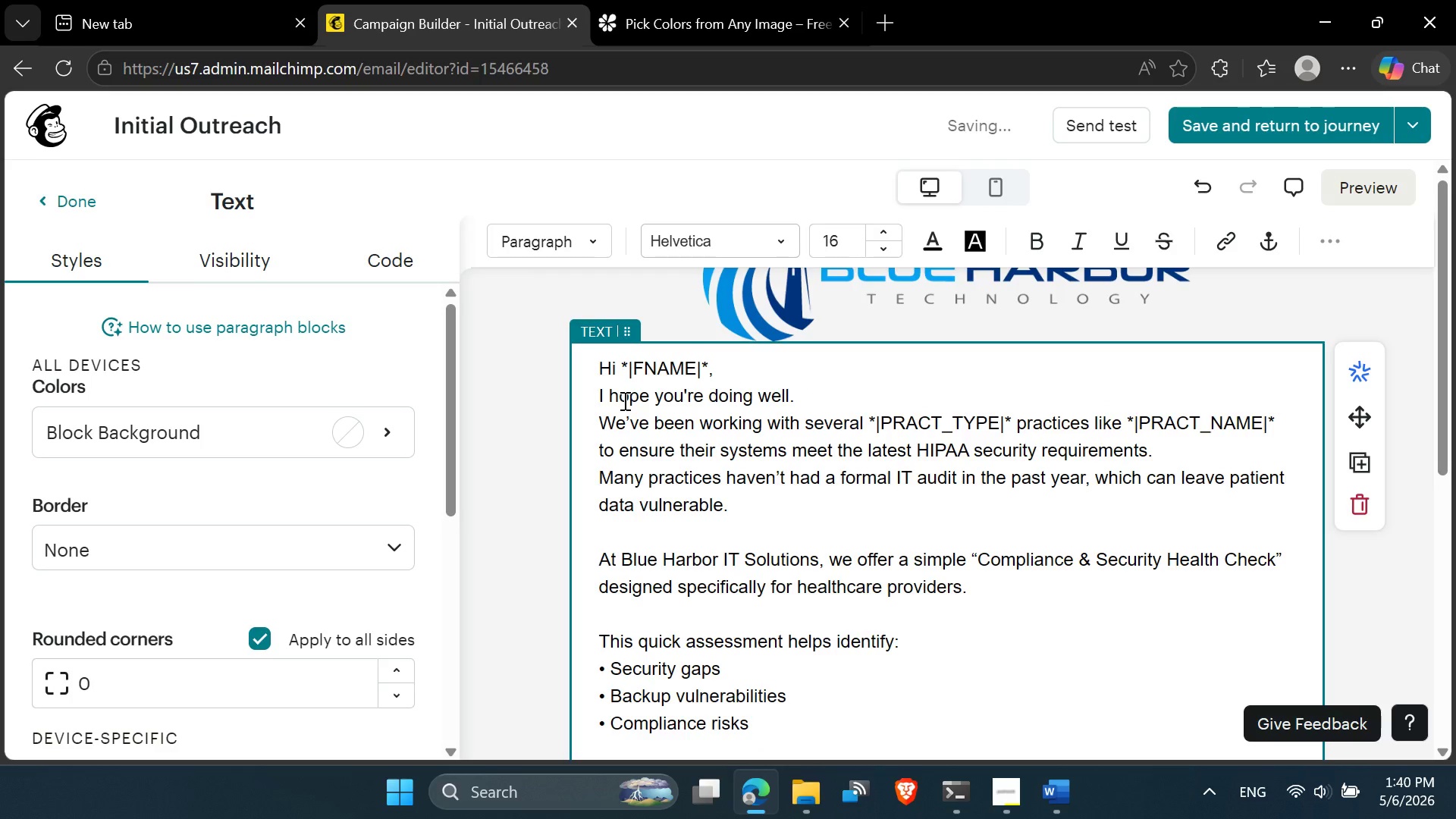 
key(Backspace)
 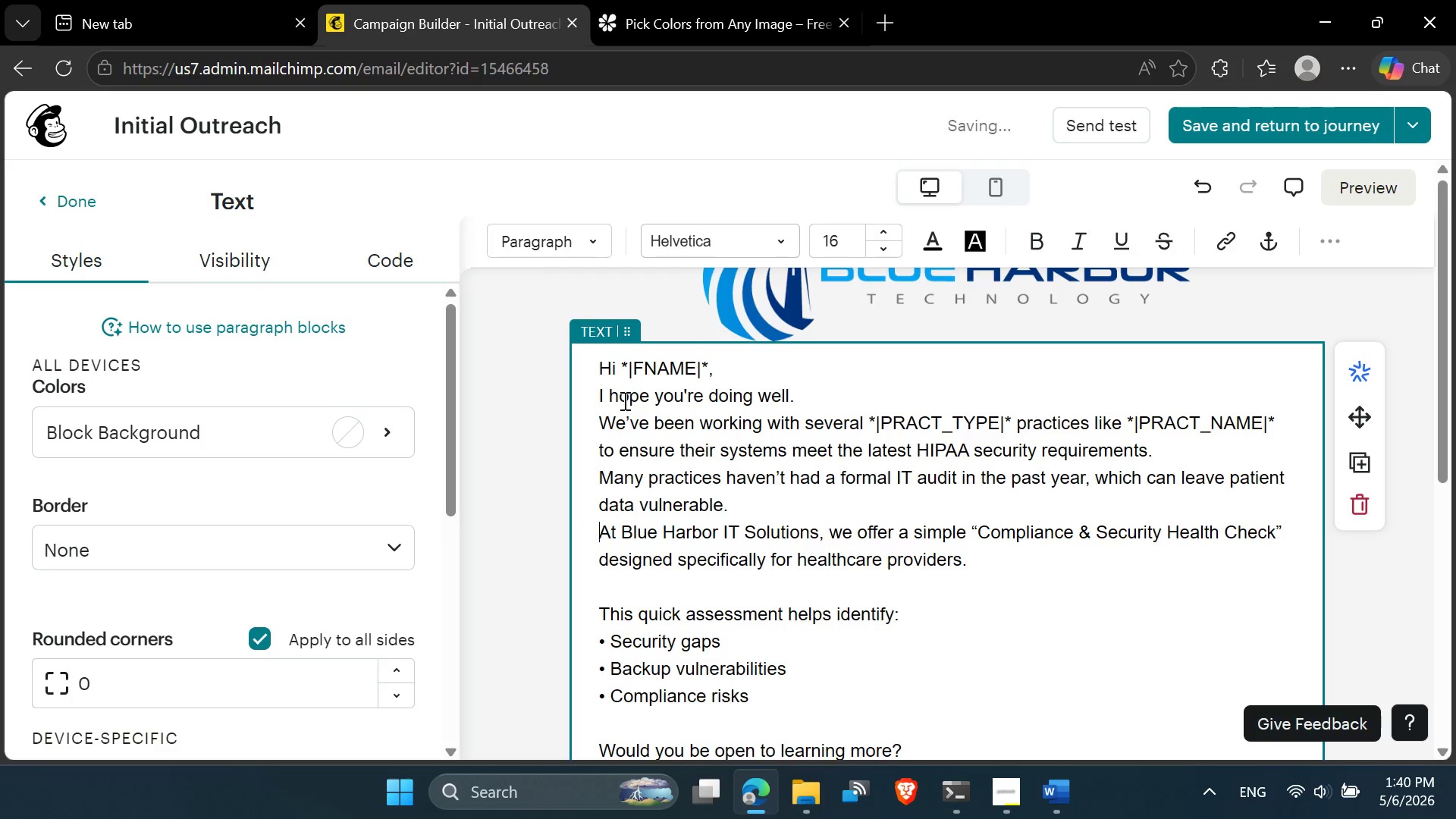 
key(Backspace)
 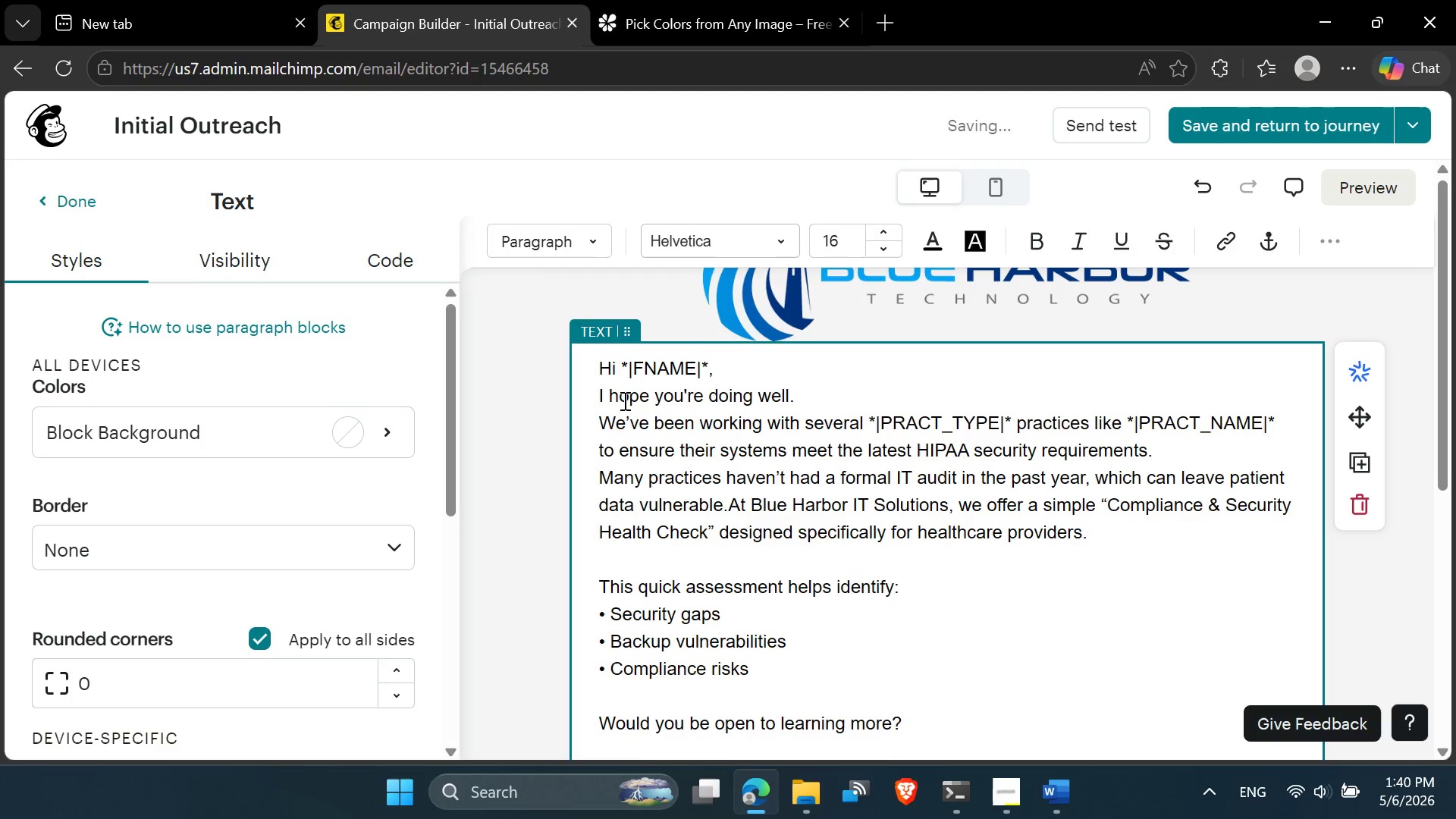 
key(Enter)
 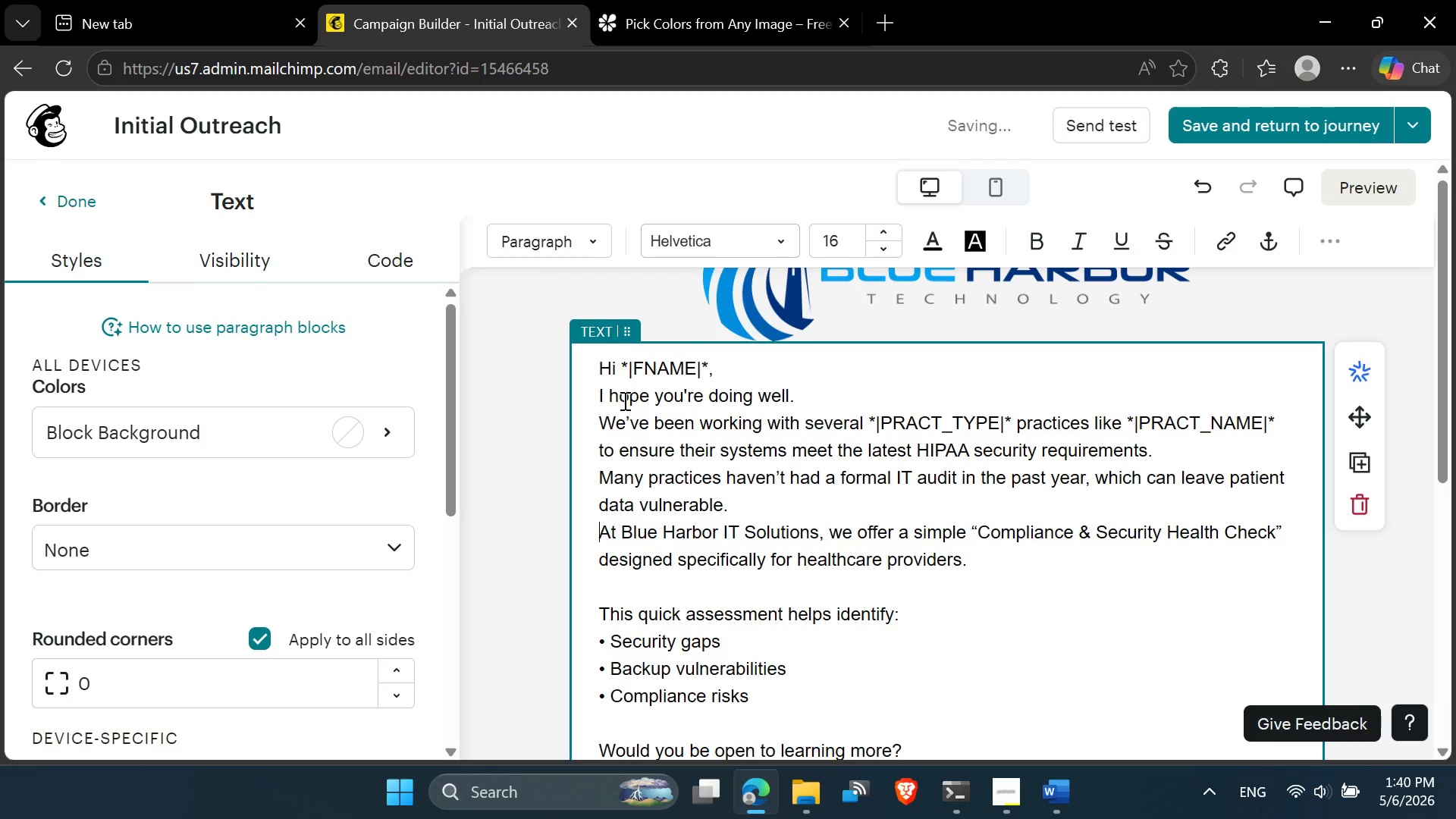 
key(ArrowDown)
 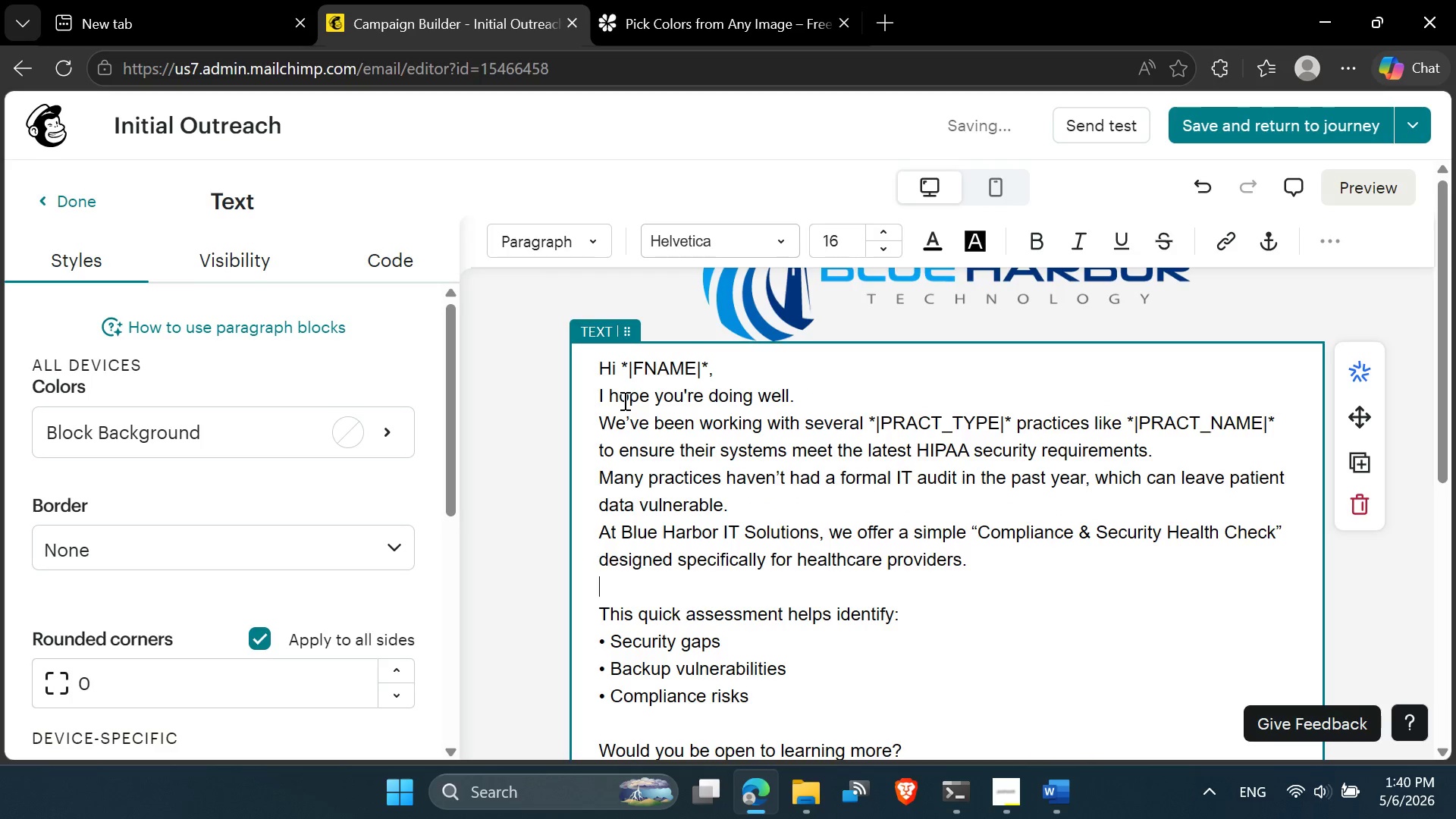 
key(ArrowDown)
 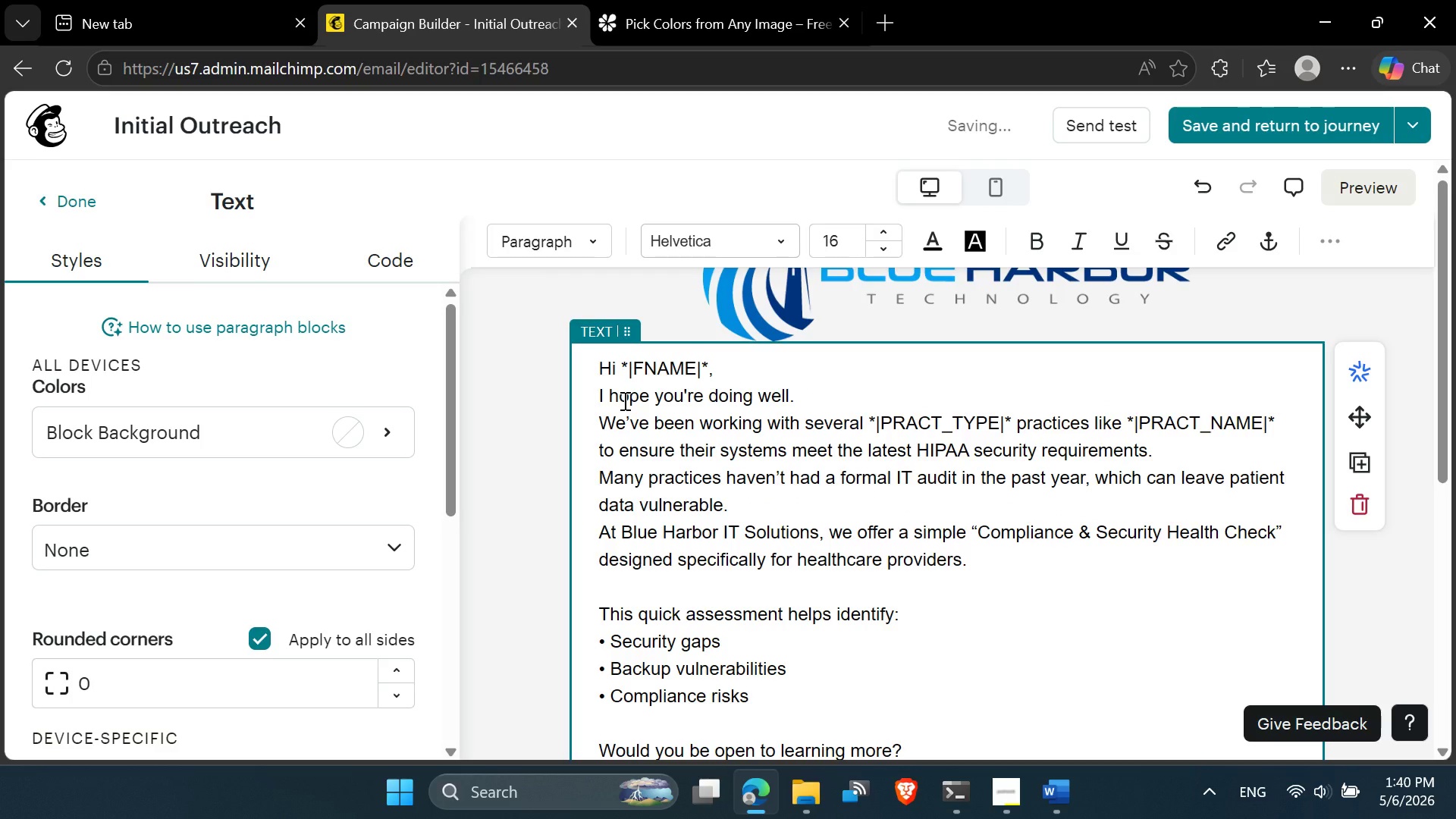 
key(ArrowDown)
 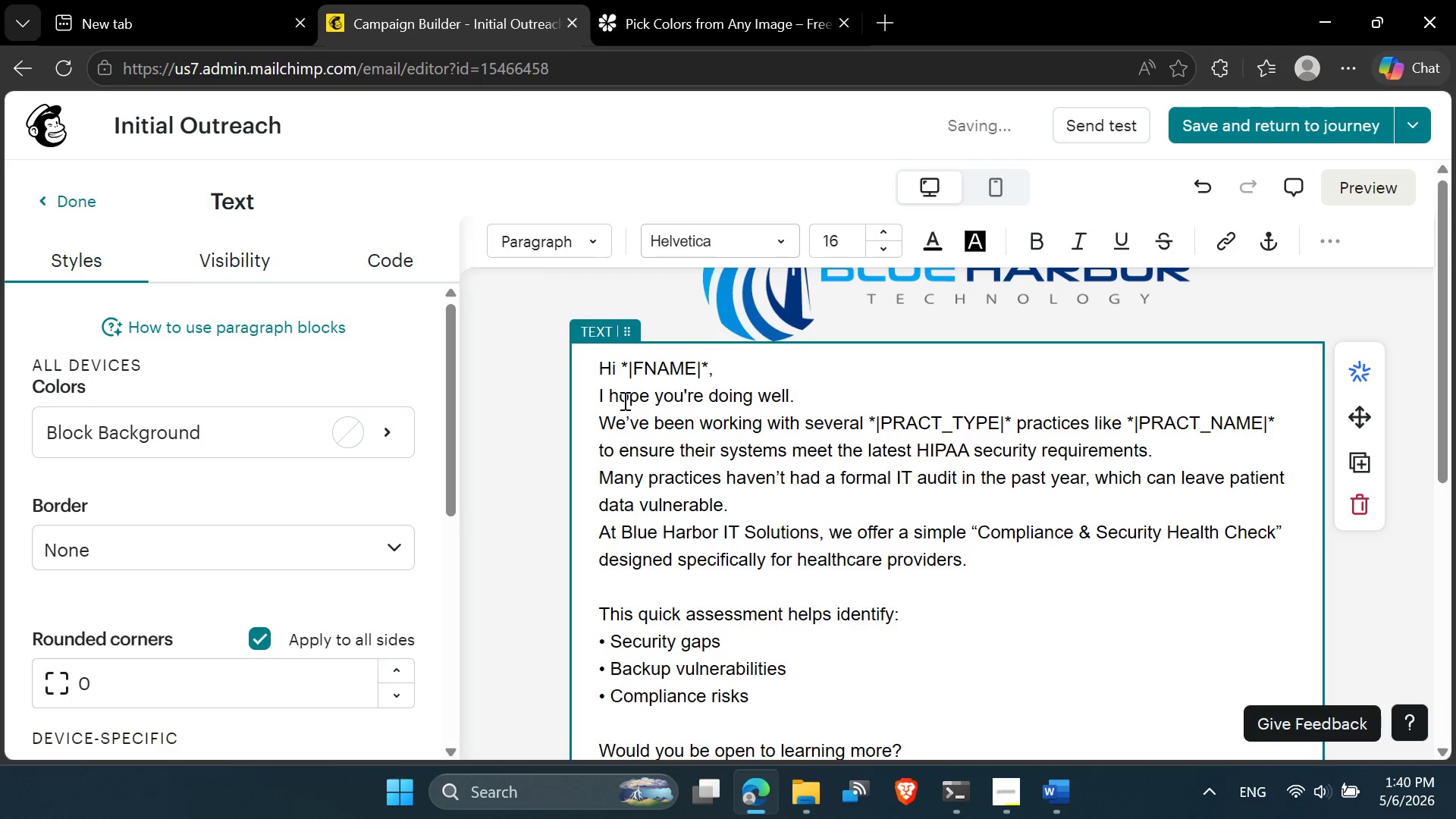 
key(Backspace)
 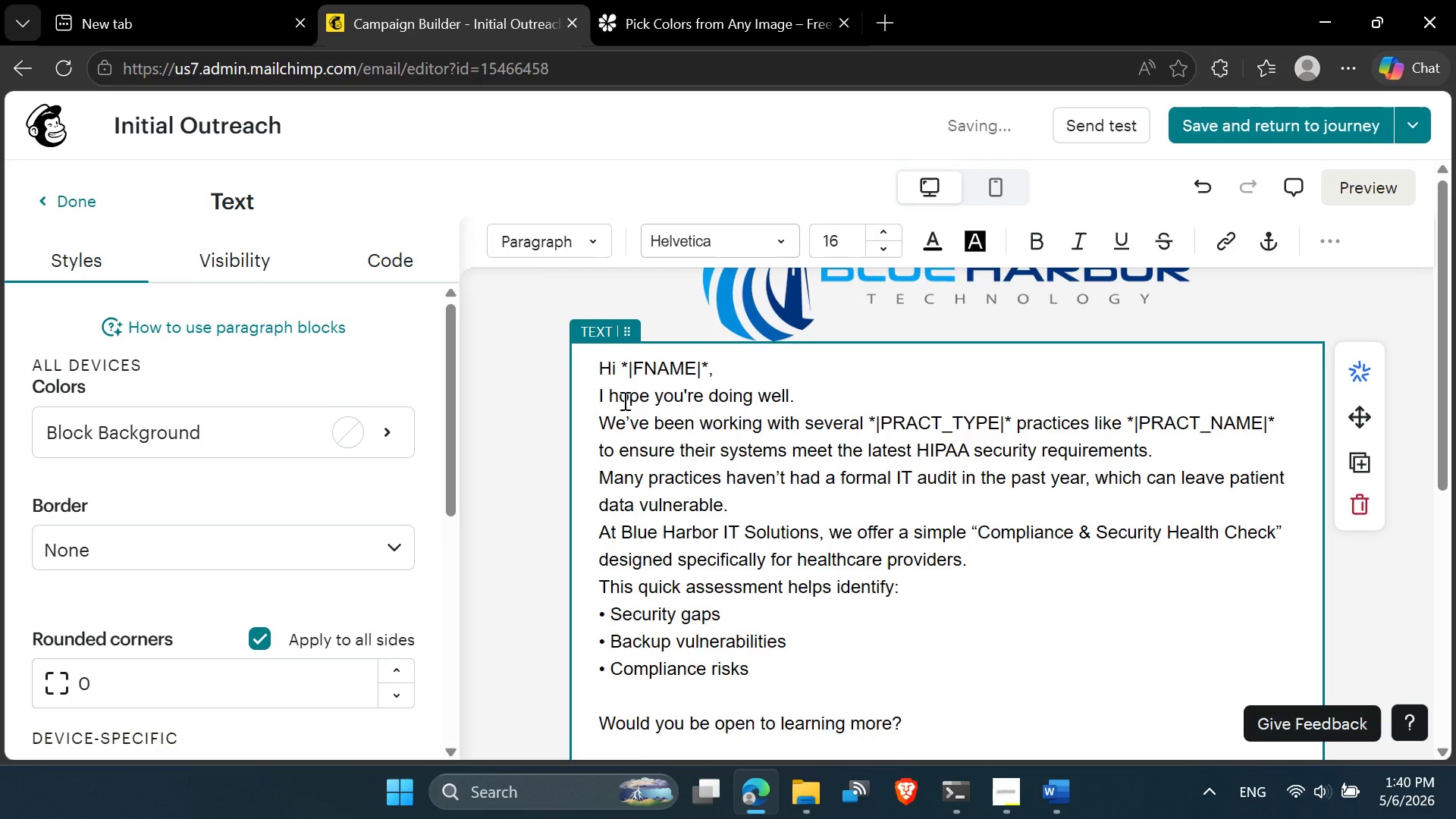 
key(Backspace)
 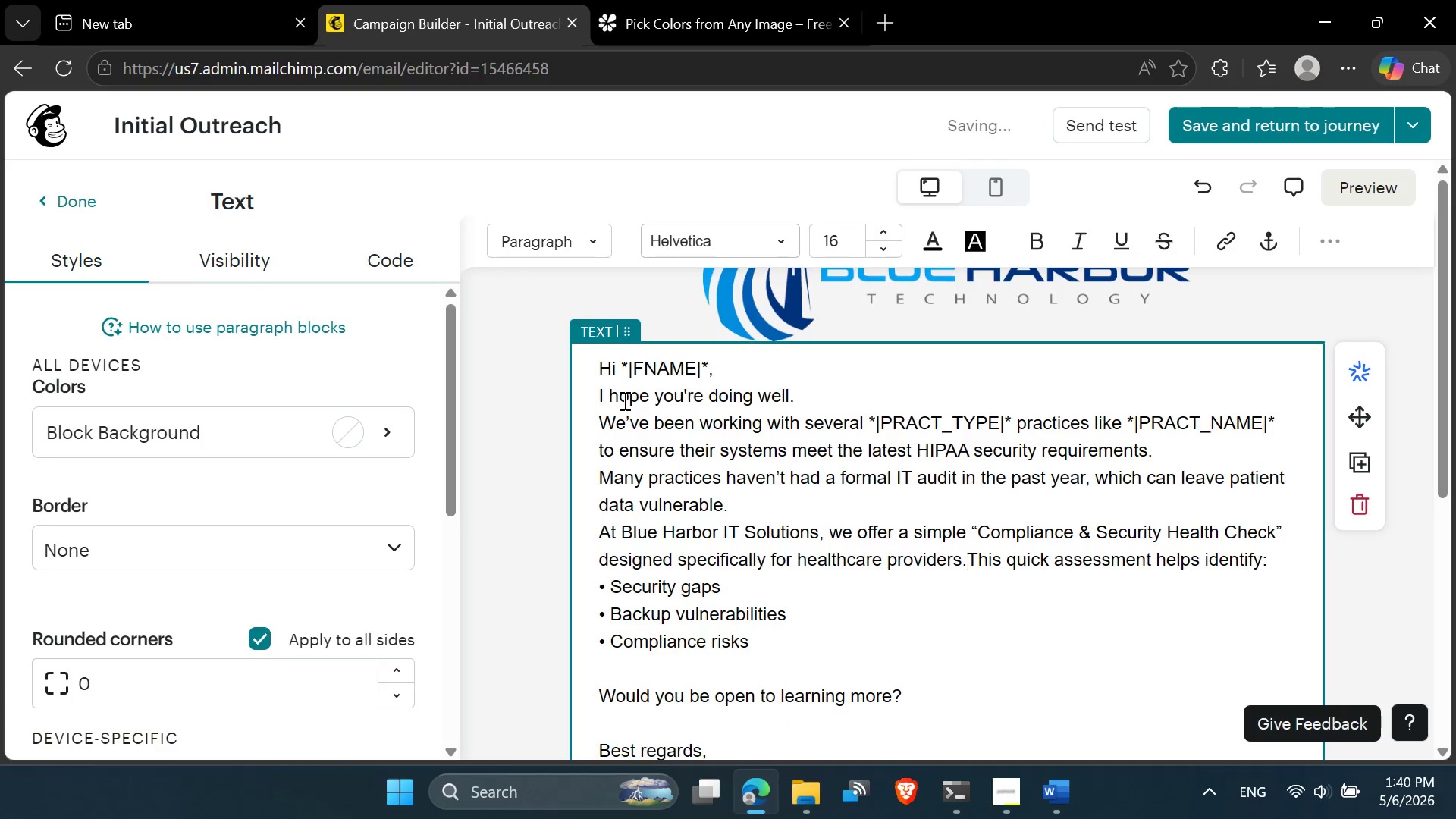 
key(Enter)
 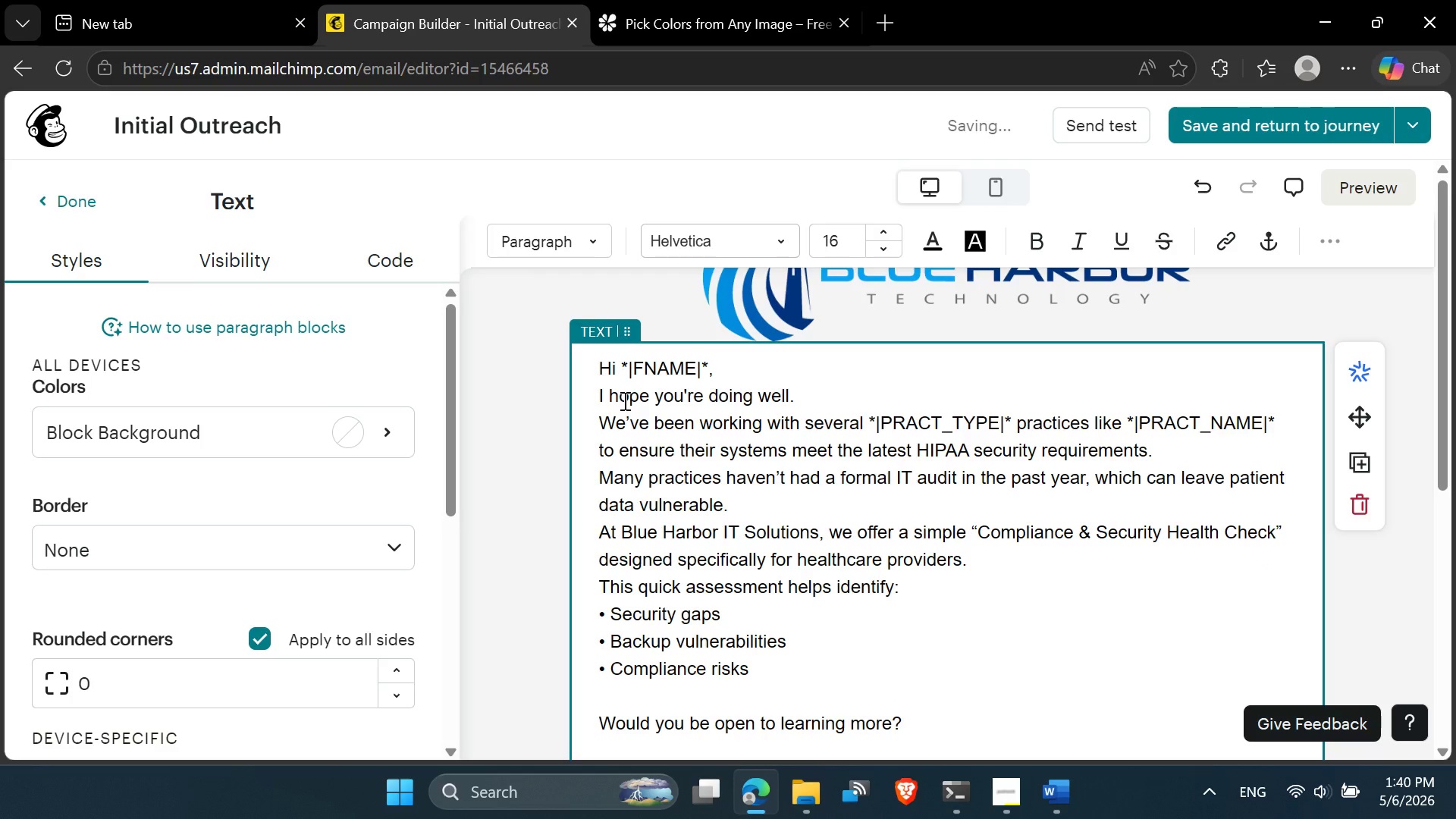 
key(ArrowDown)
 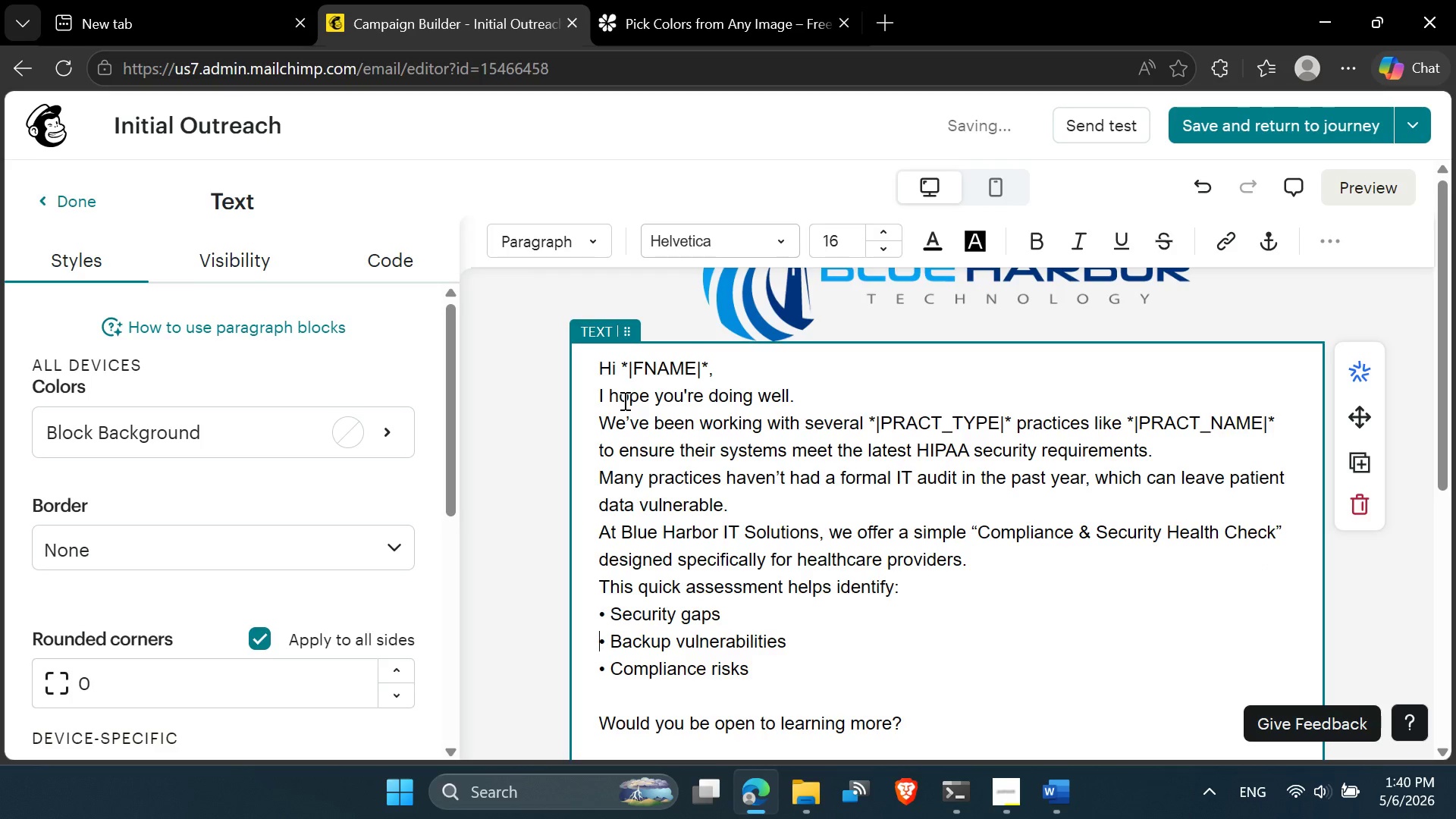 
key(ArrowDown)
 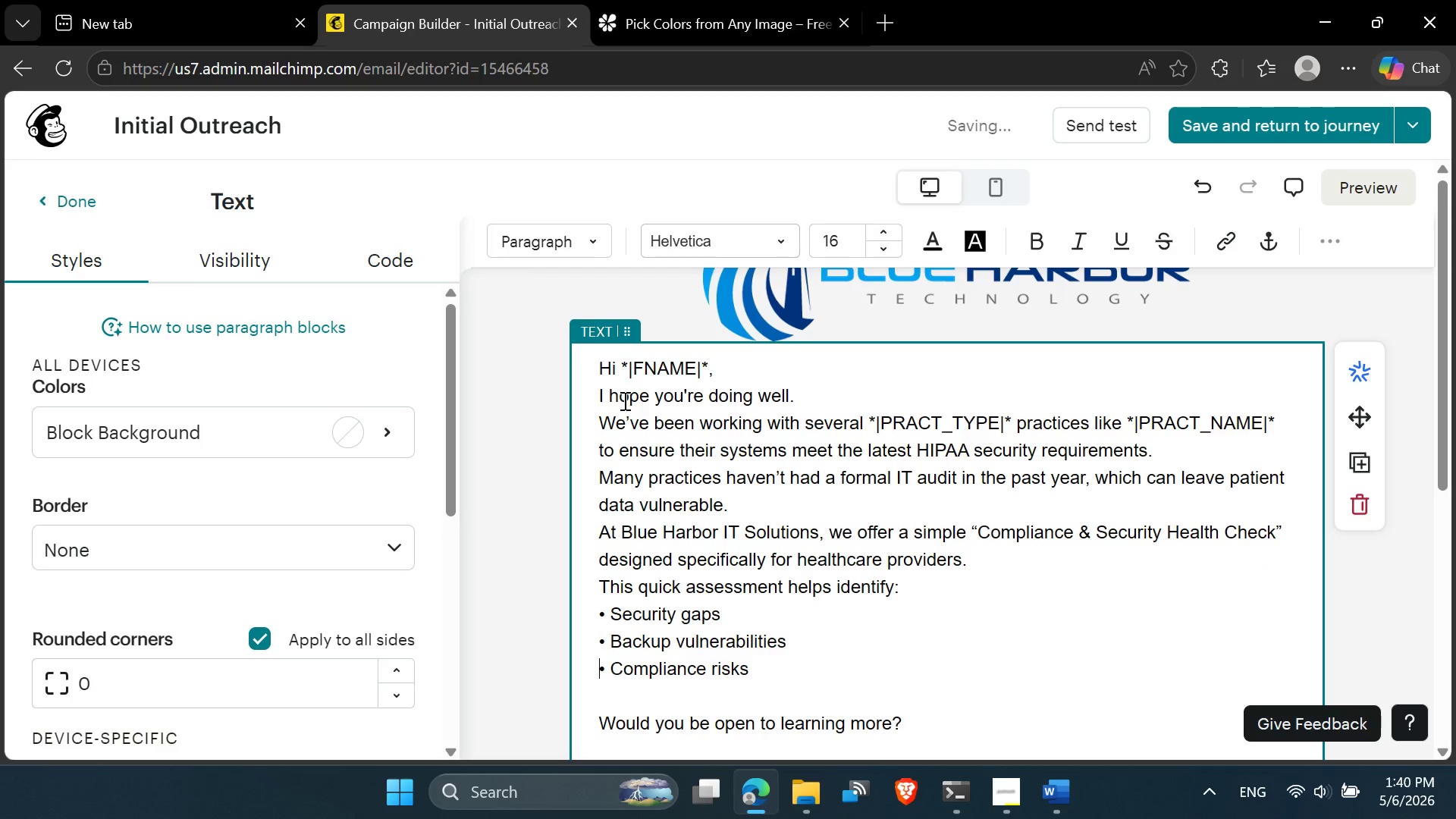 
key(ArrowDown)
 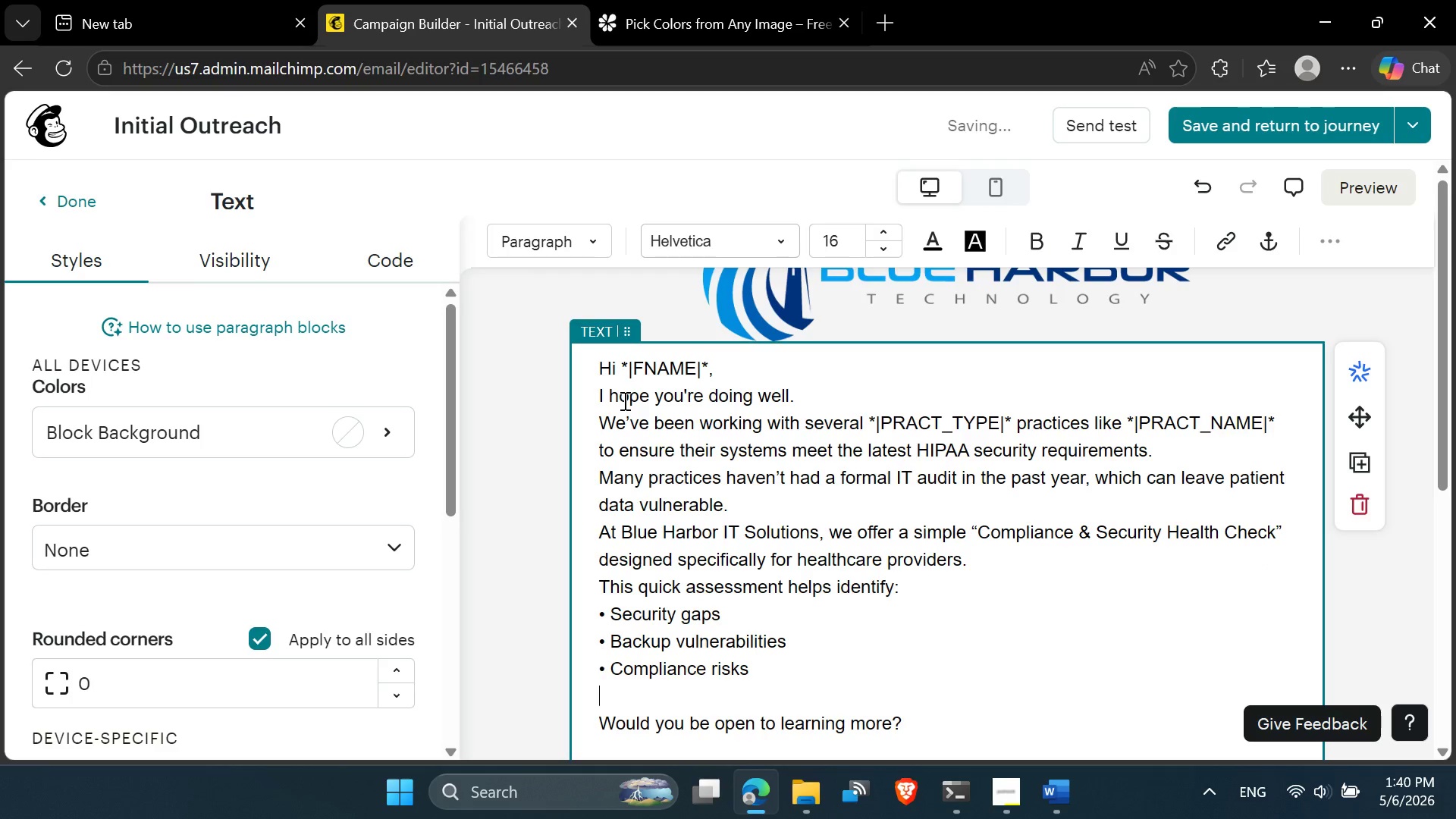 
key(ArrowDown)
 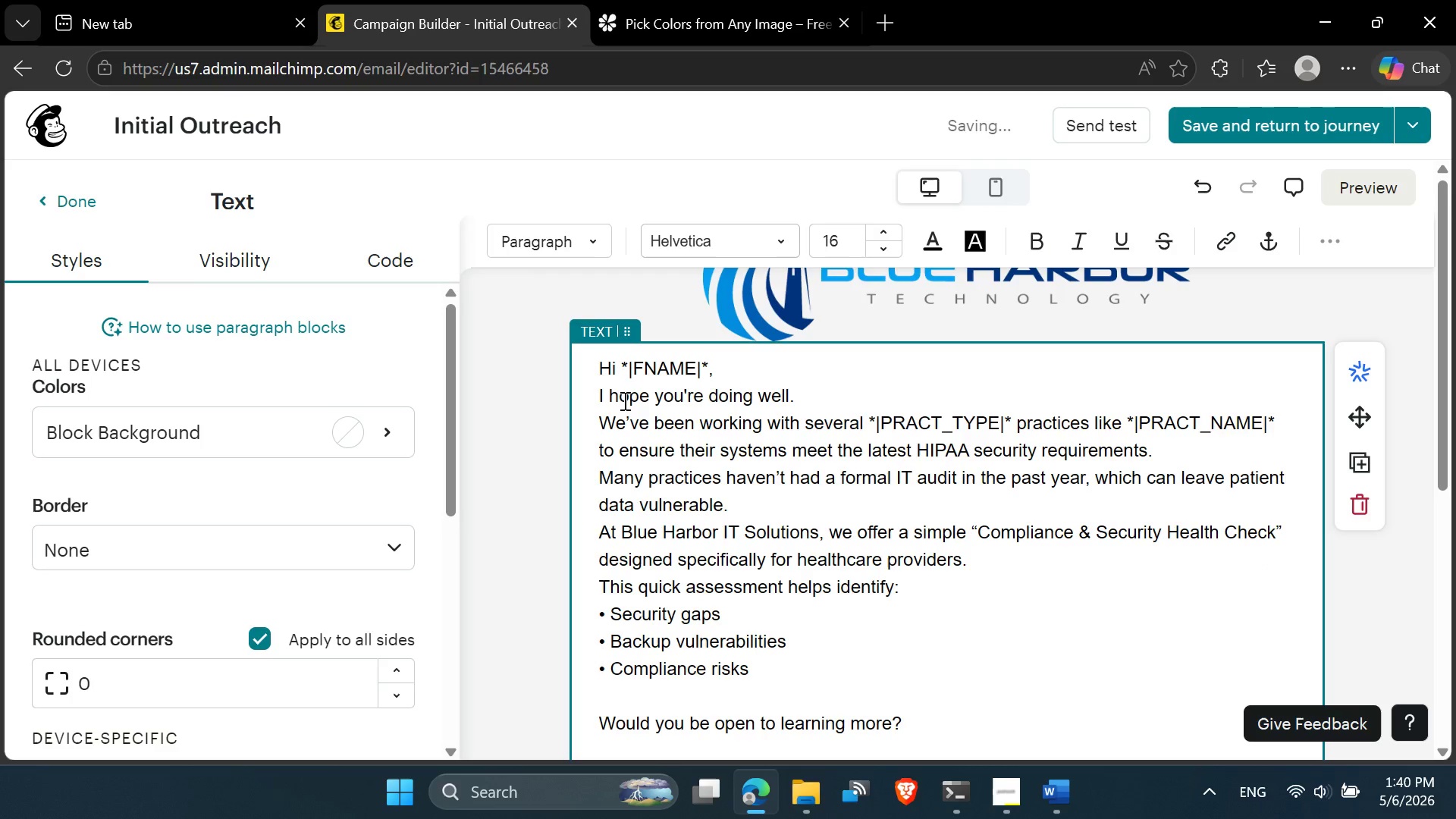 
key(Backspace)
 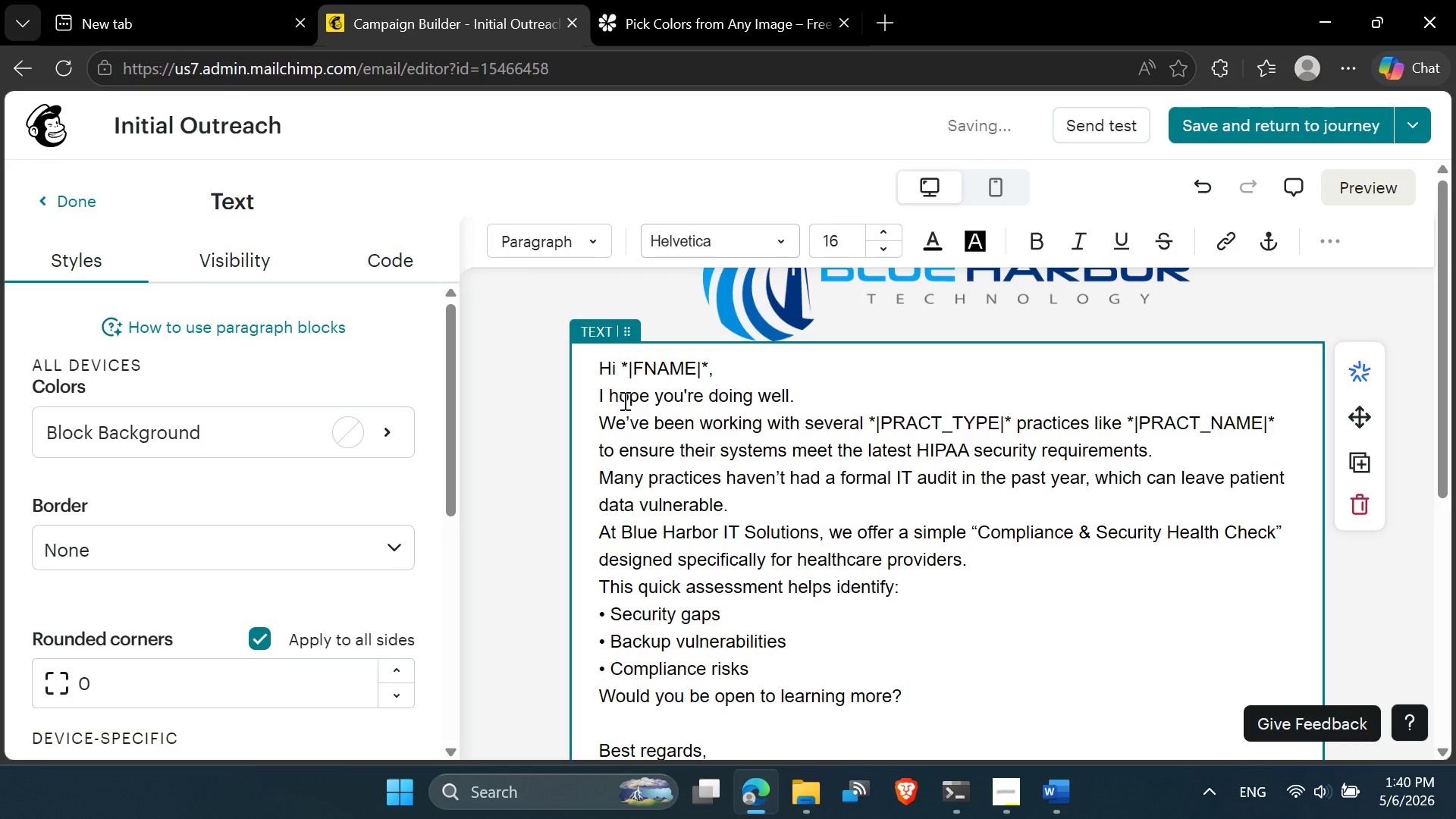 
key(ArrowDown)
 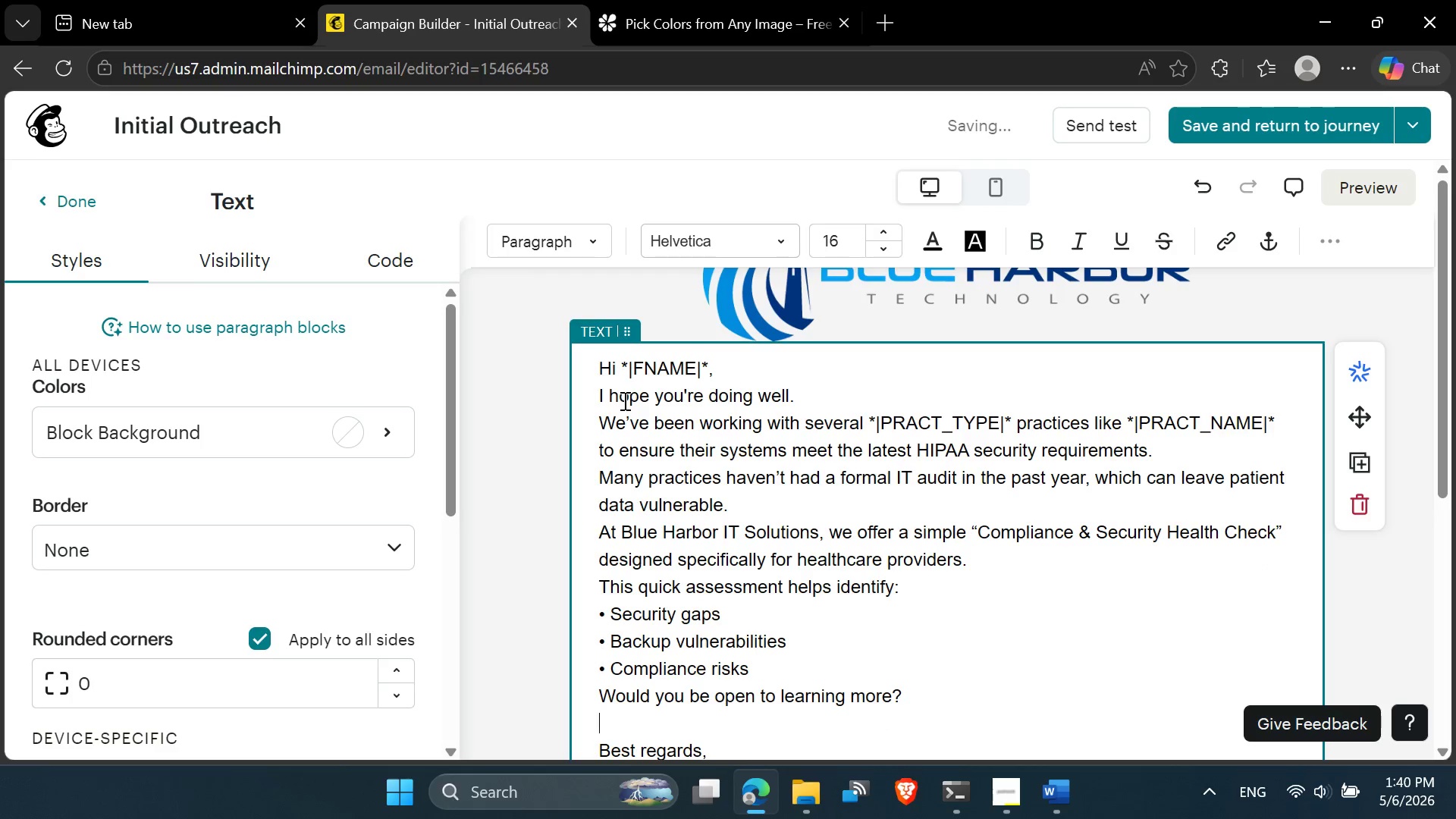 
key(ArrowDown)
 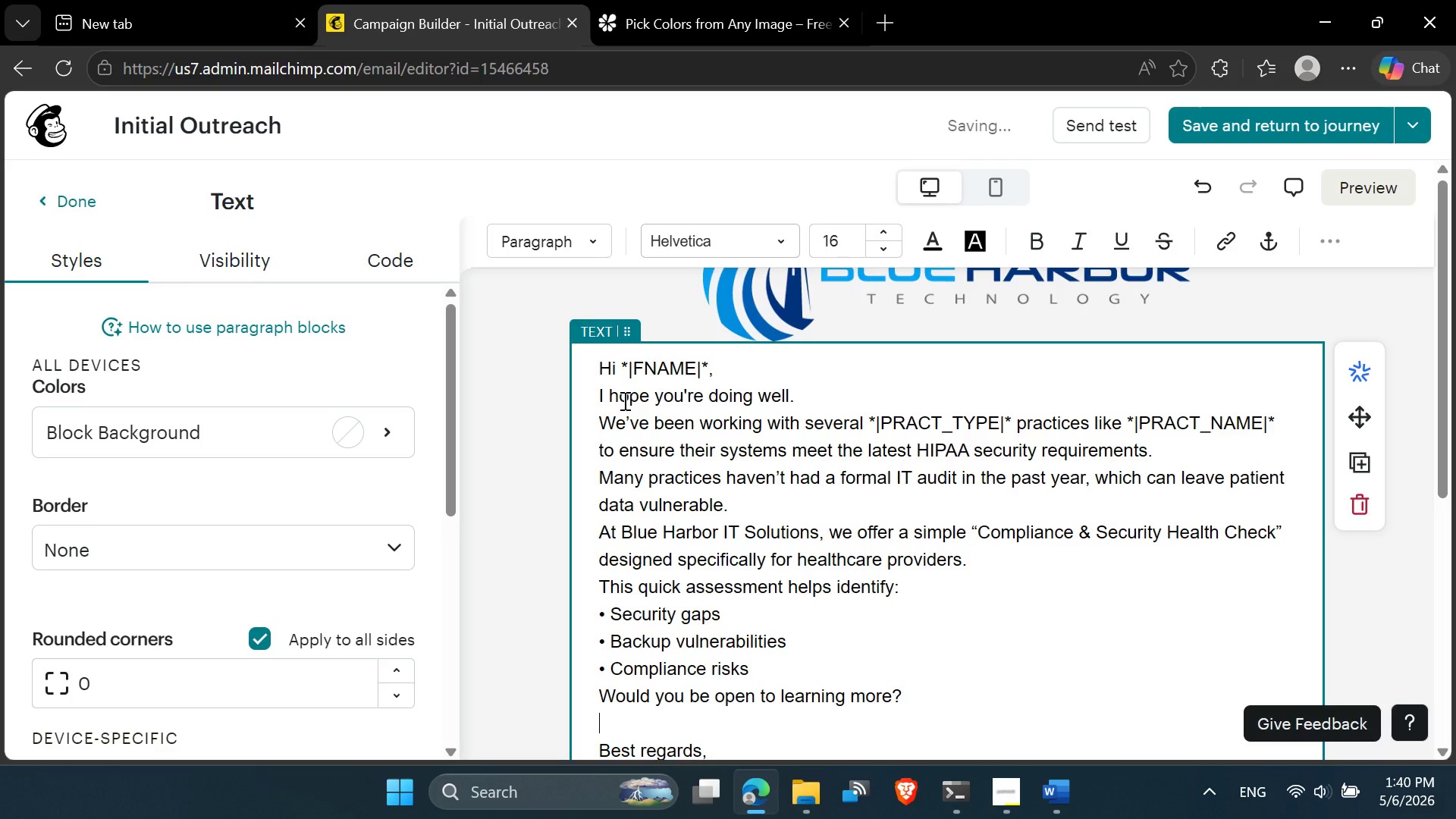 
key(ArrowDown)
 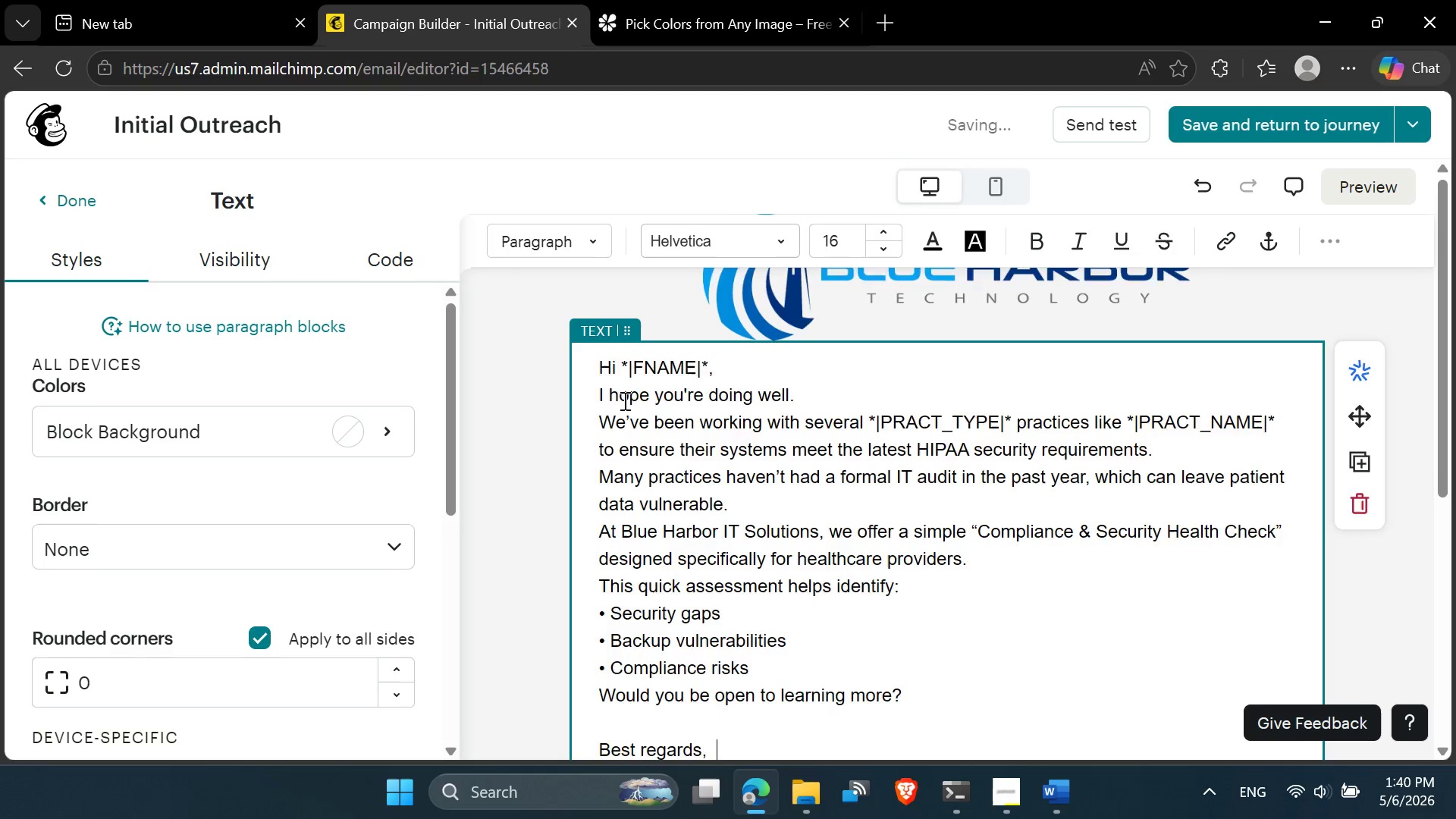 
key(ArrowDown)
 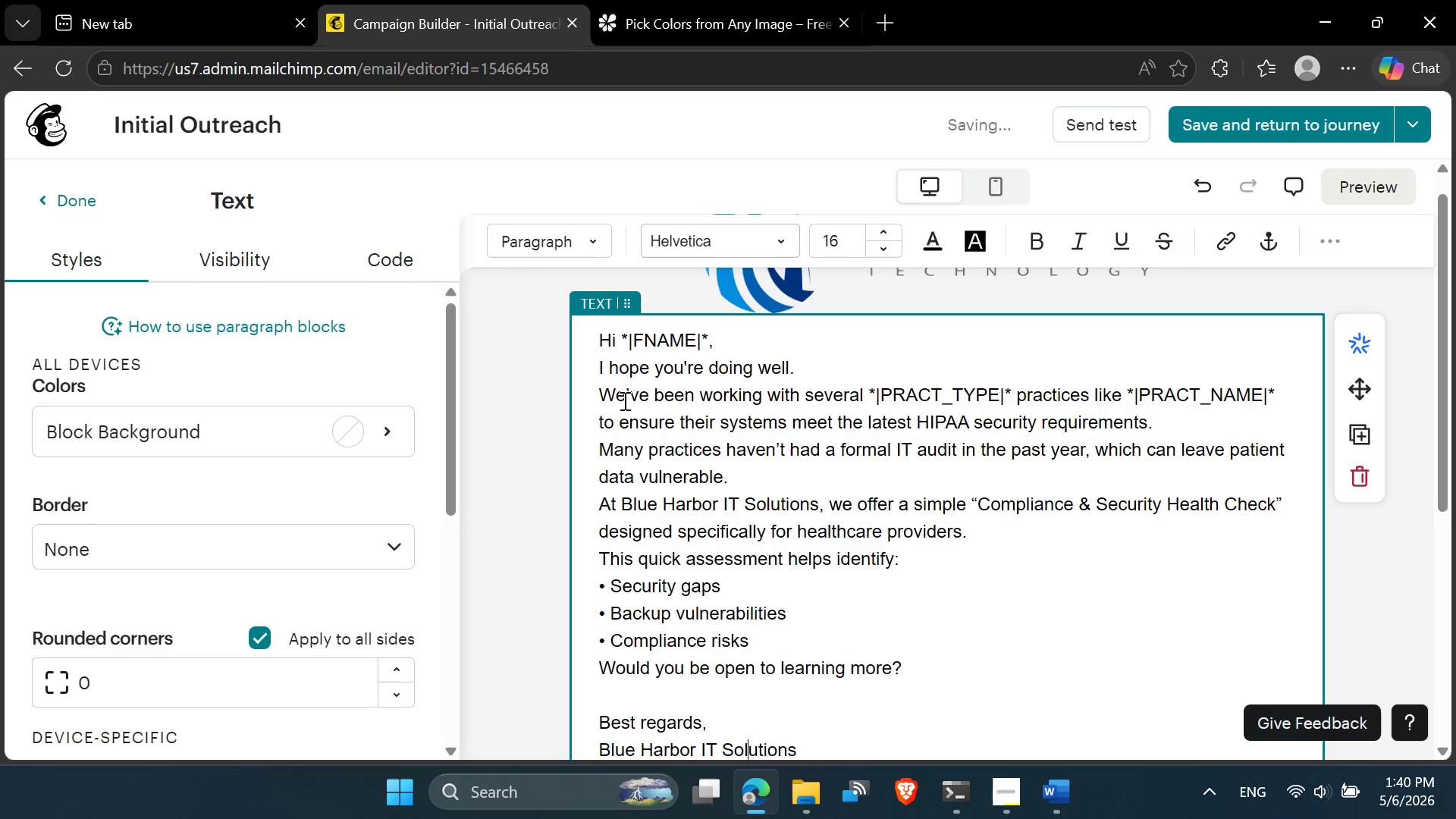 
key(ArrowDown)
 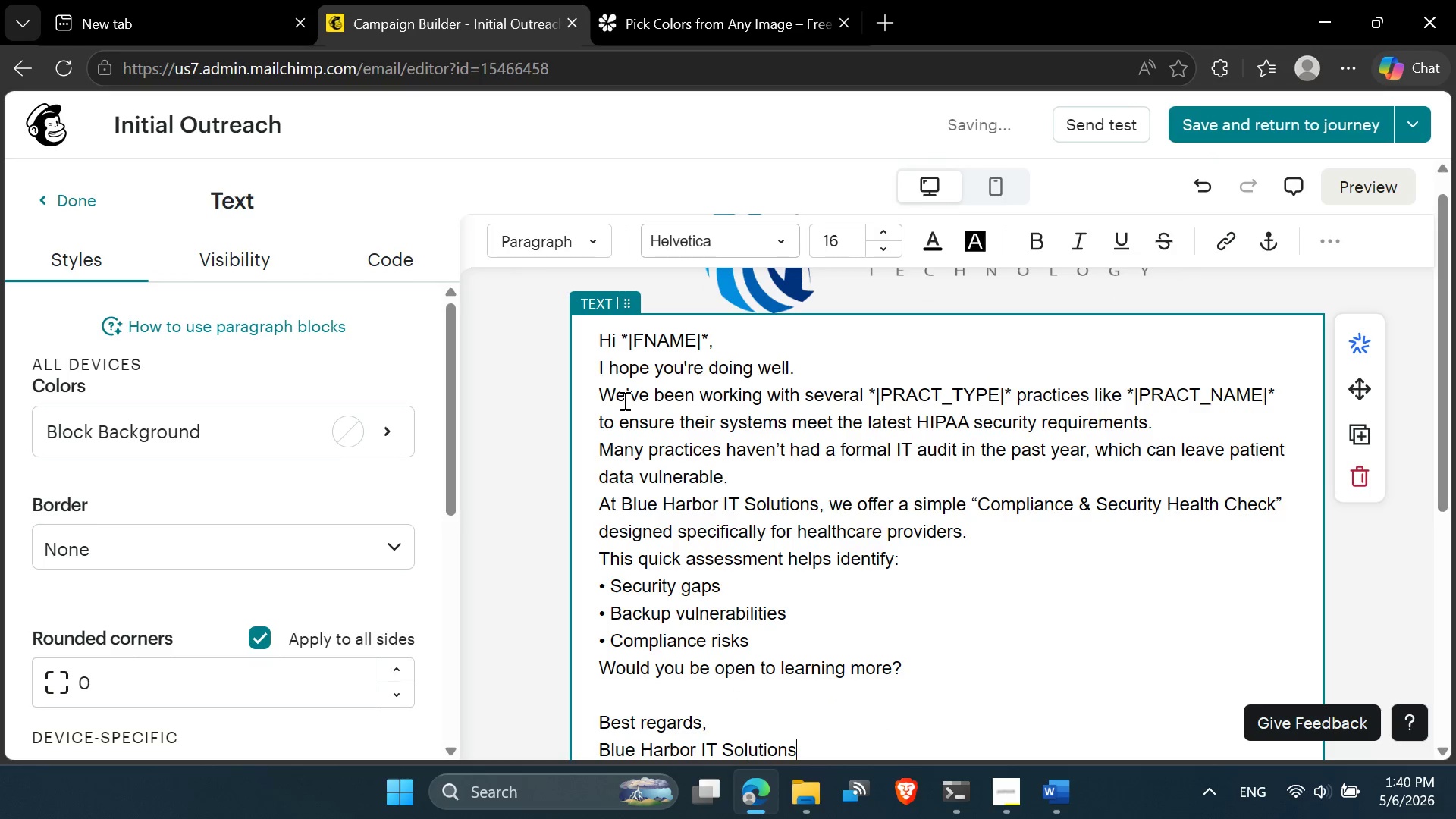 
key(ArrowDown)
 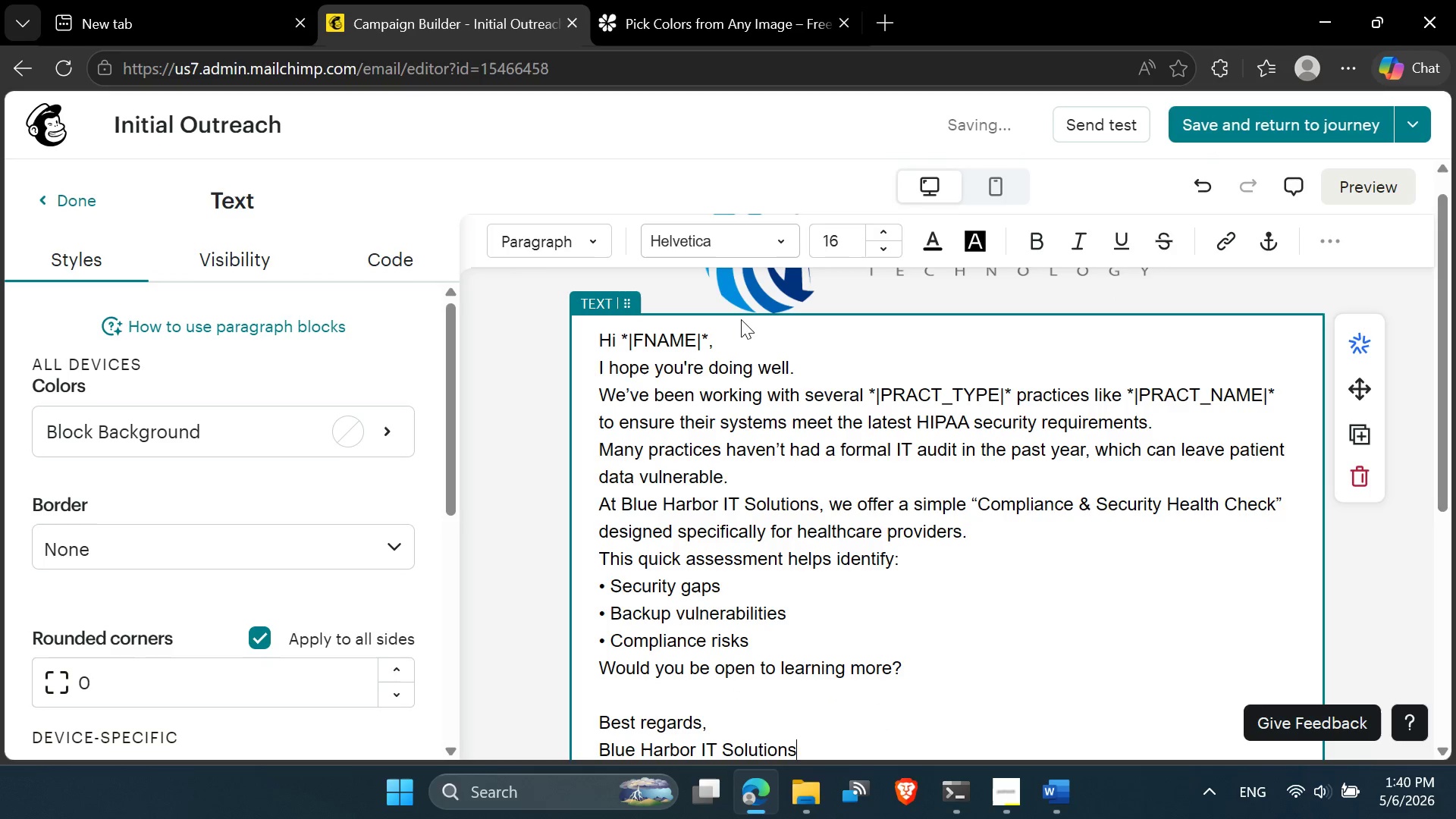 
left_click([792, 446])
 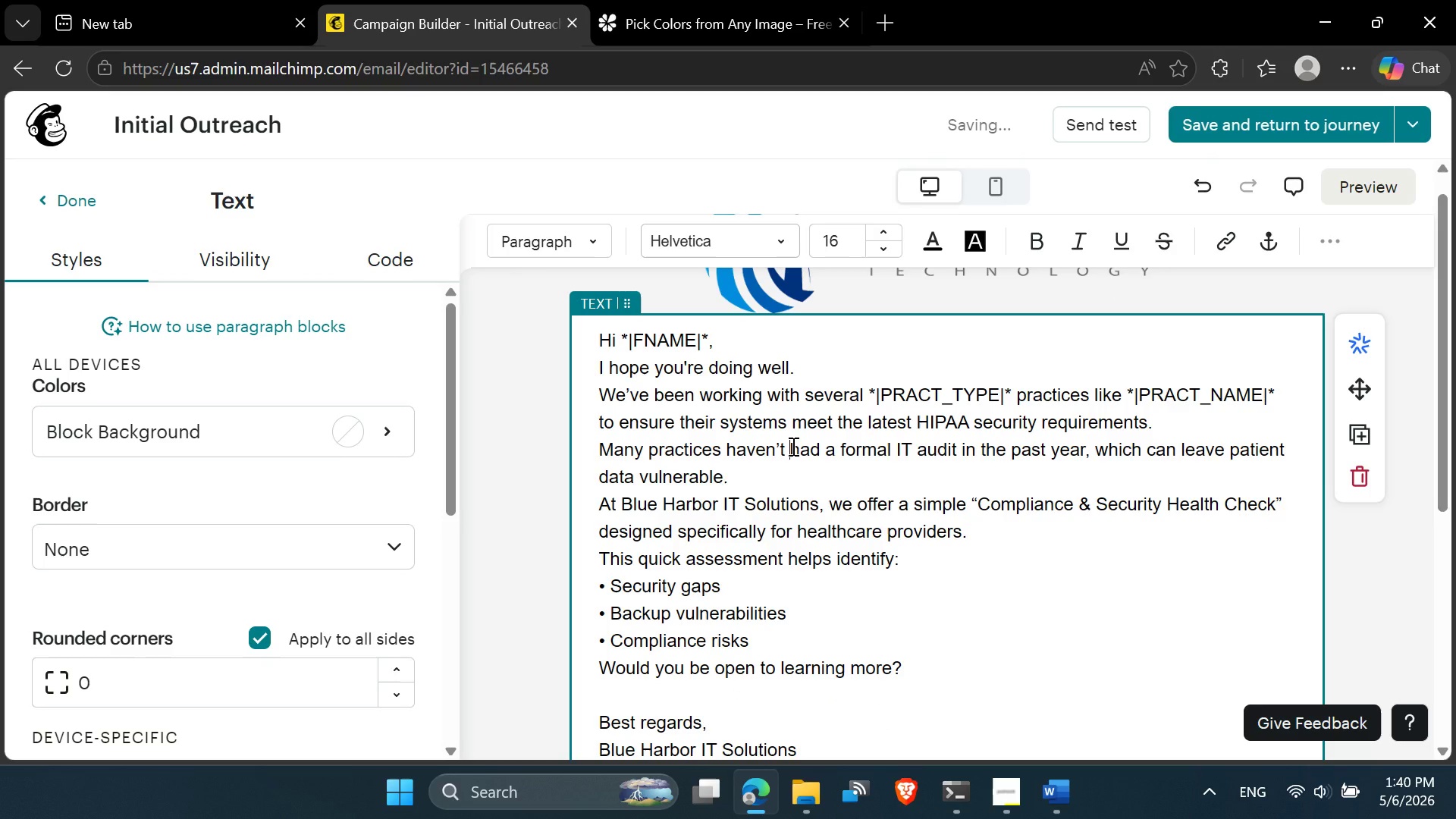 
key(Control+A)
 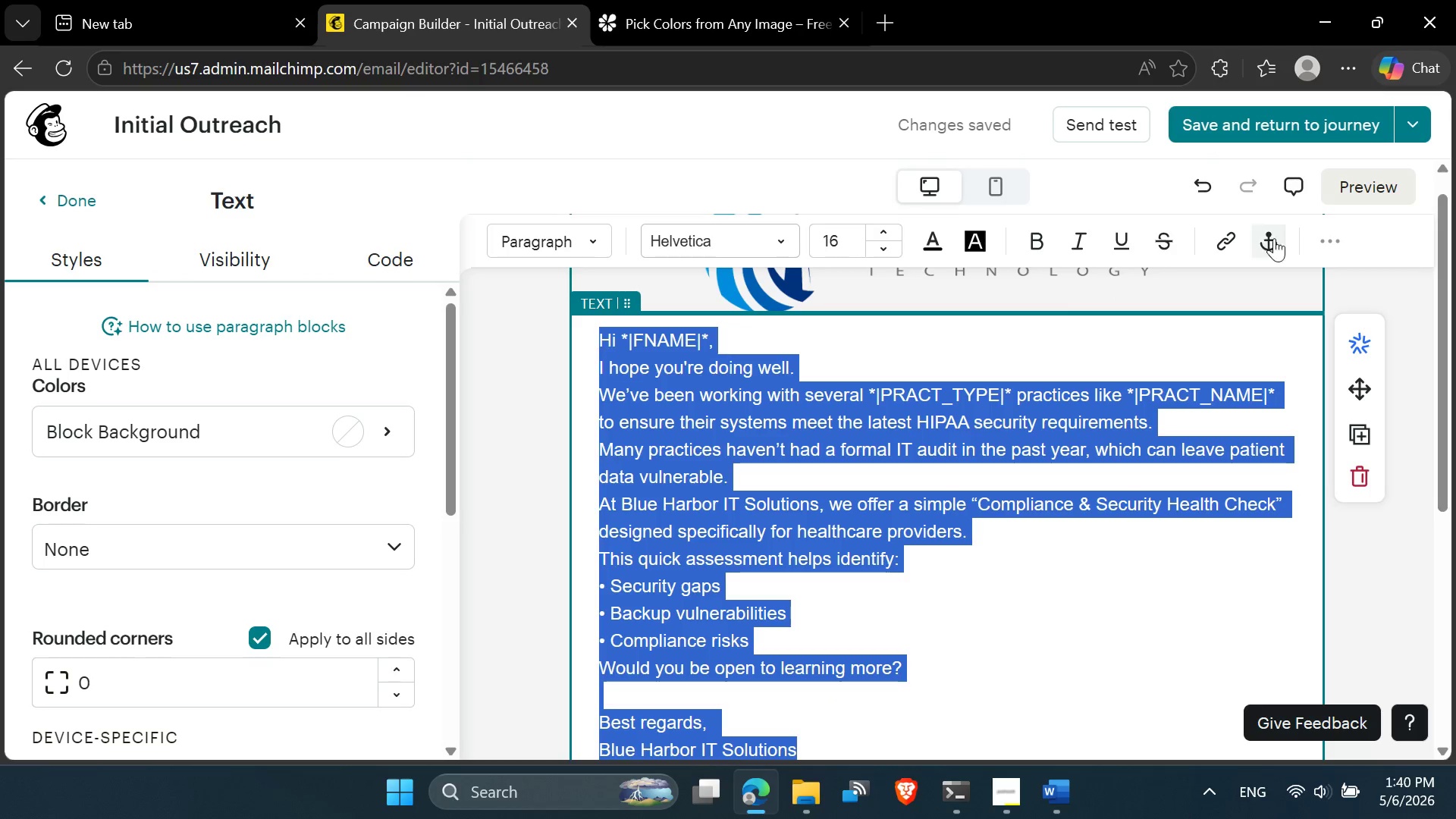 
left_click([1338, 239])
 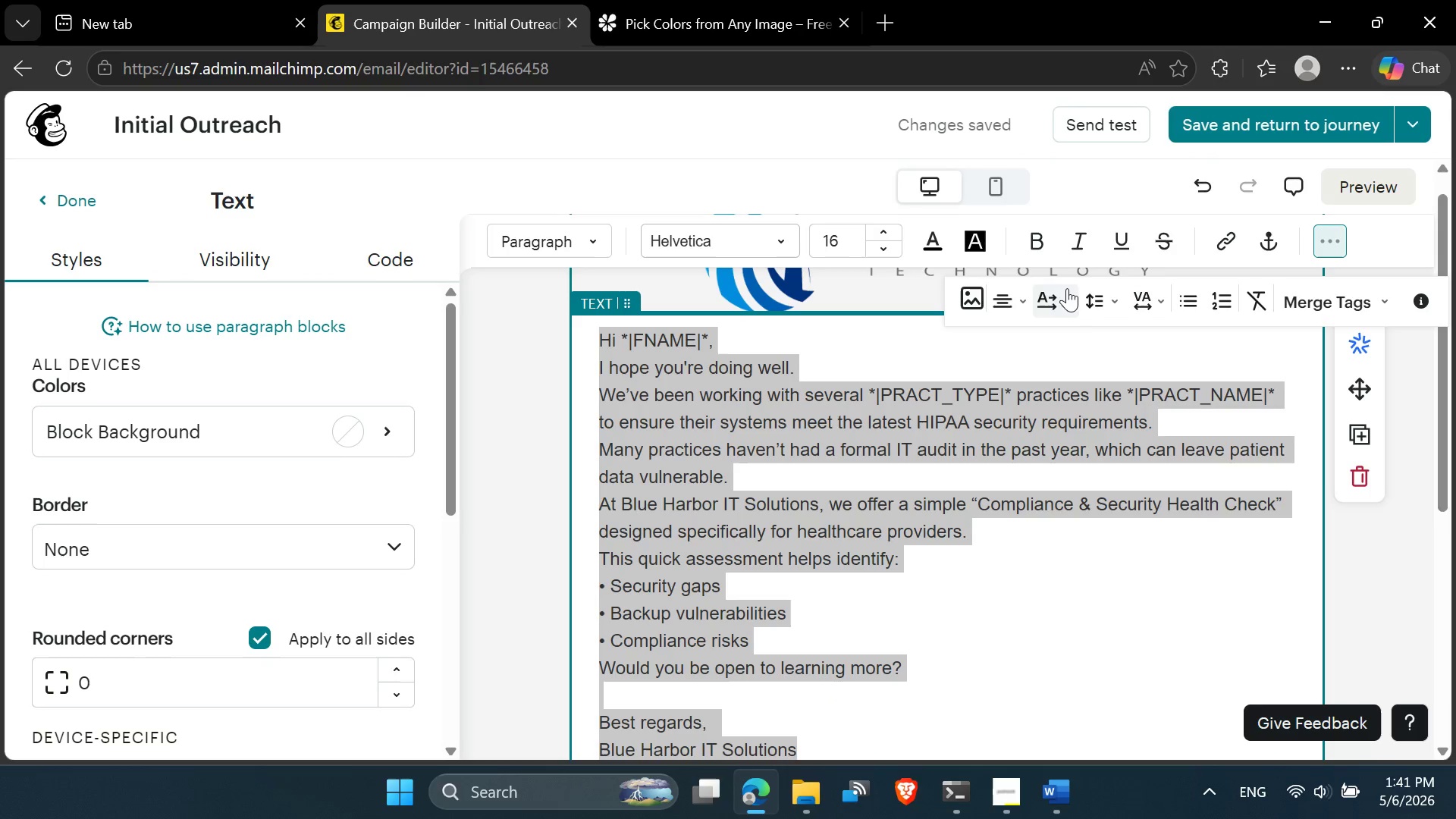 
left_click([1095, 295])
 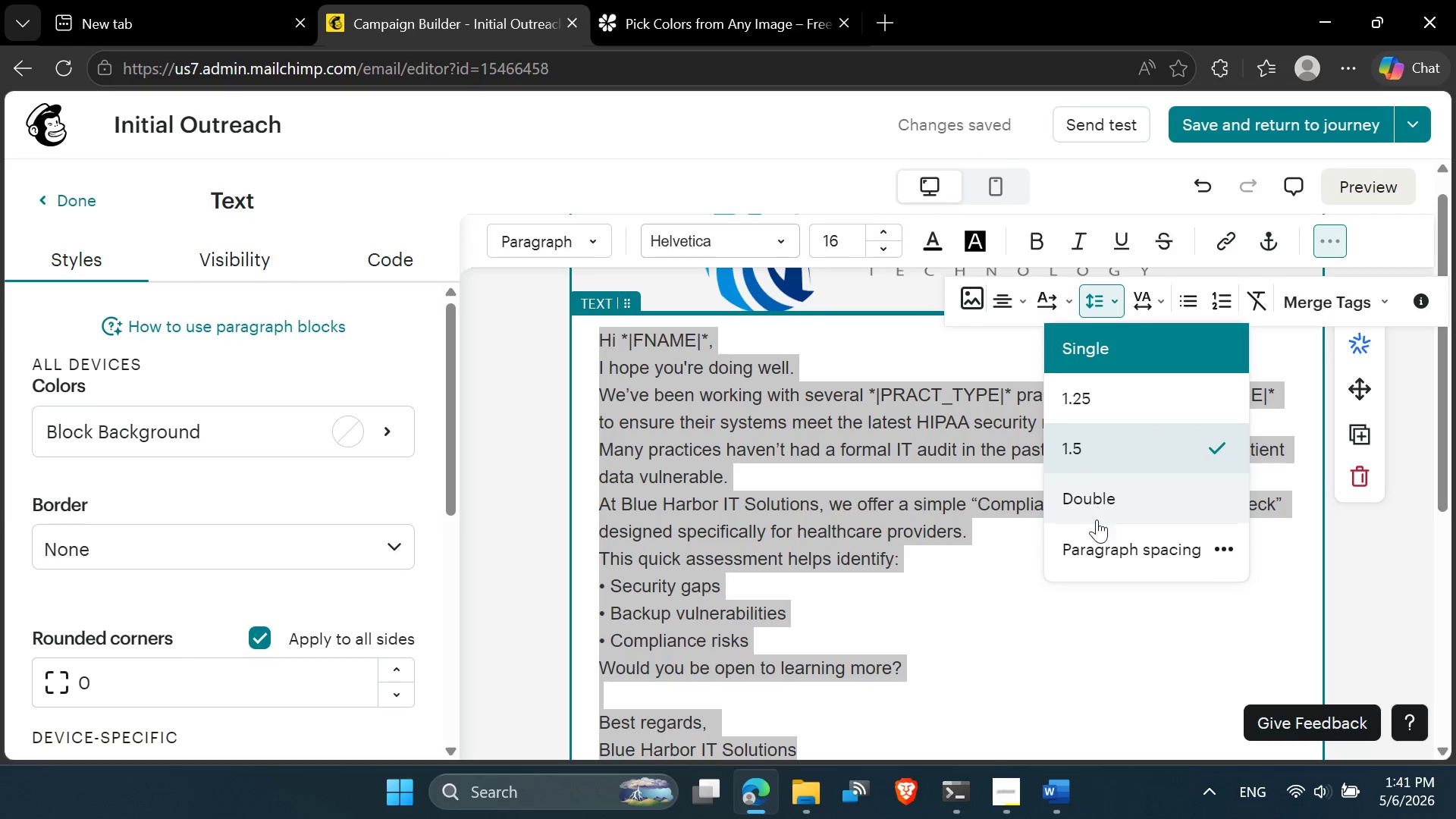 
left_click([1095, 543])
 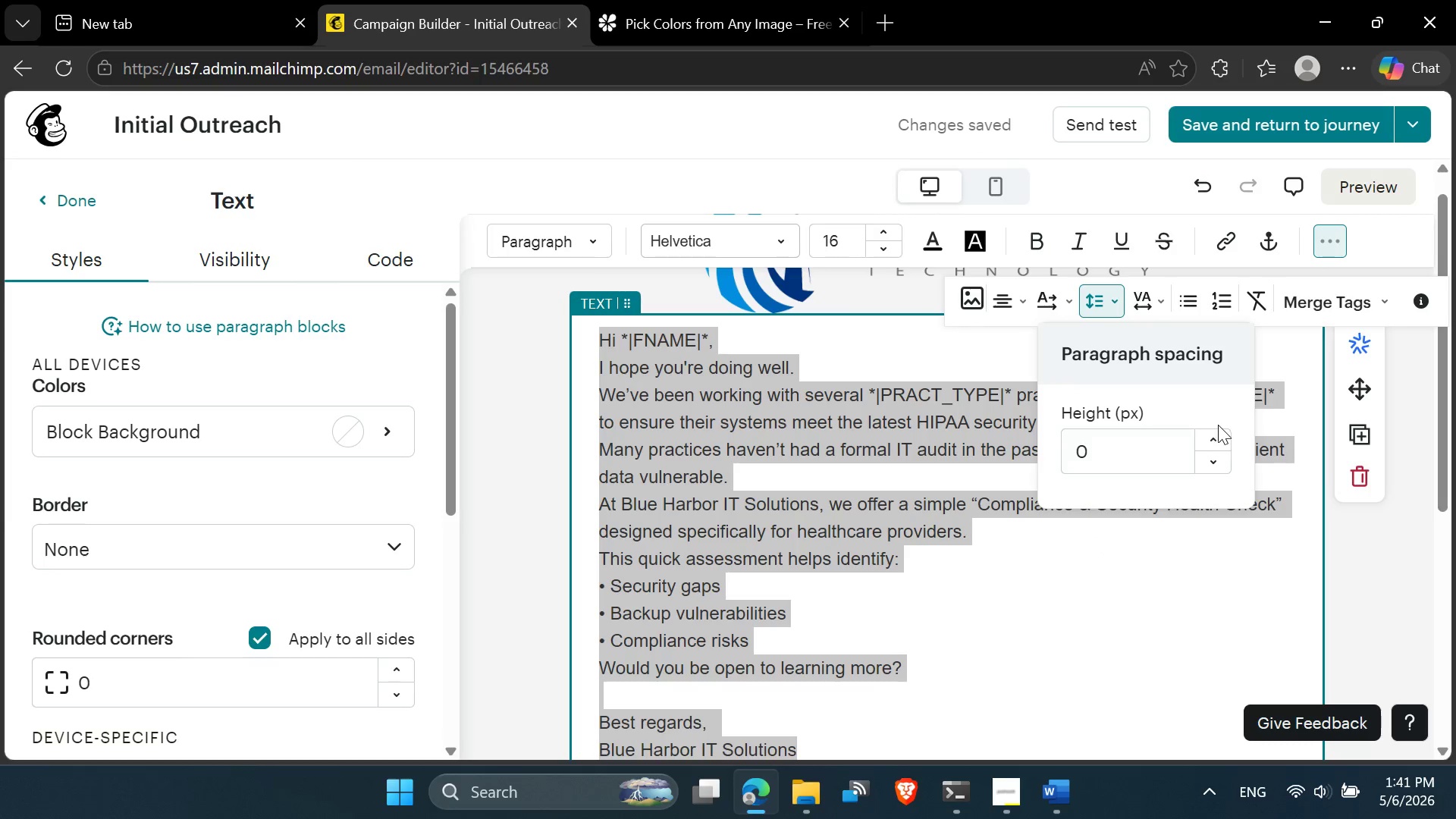 
double_click([1218, 438])
 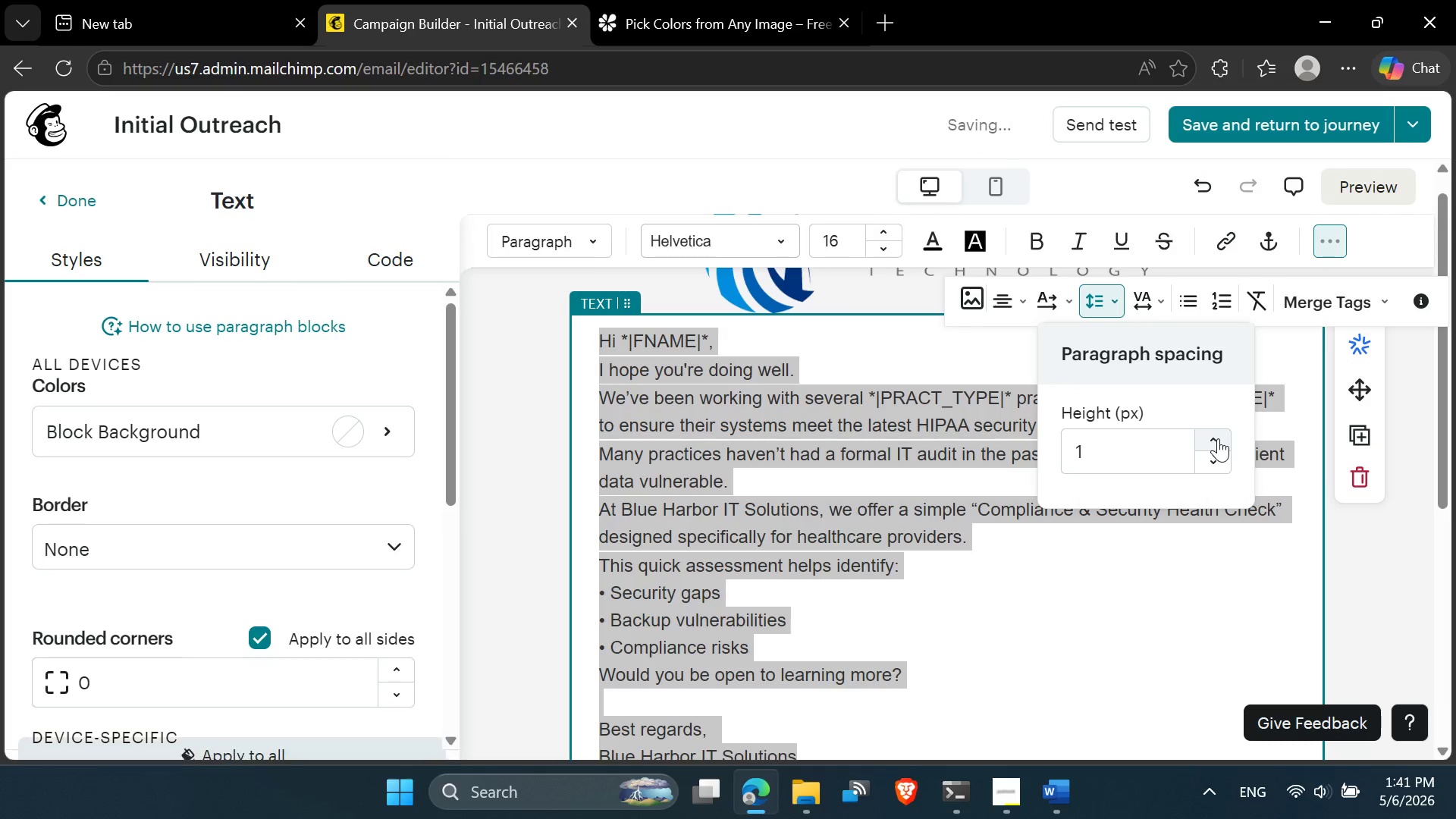 
triple_click([1218, 438])
 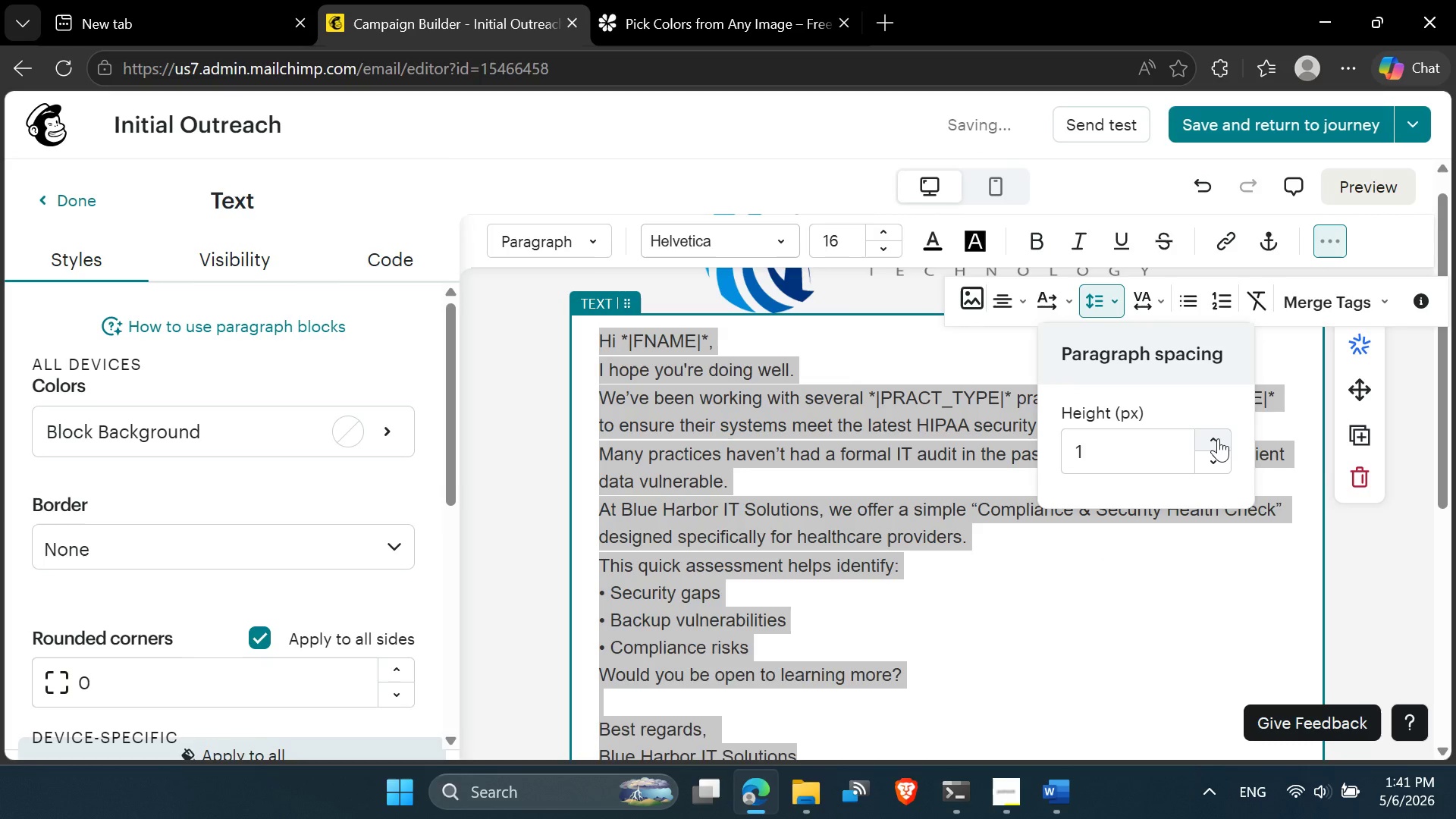 
triple_click([1218, 438])
 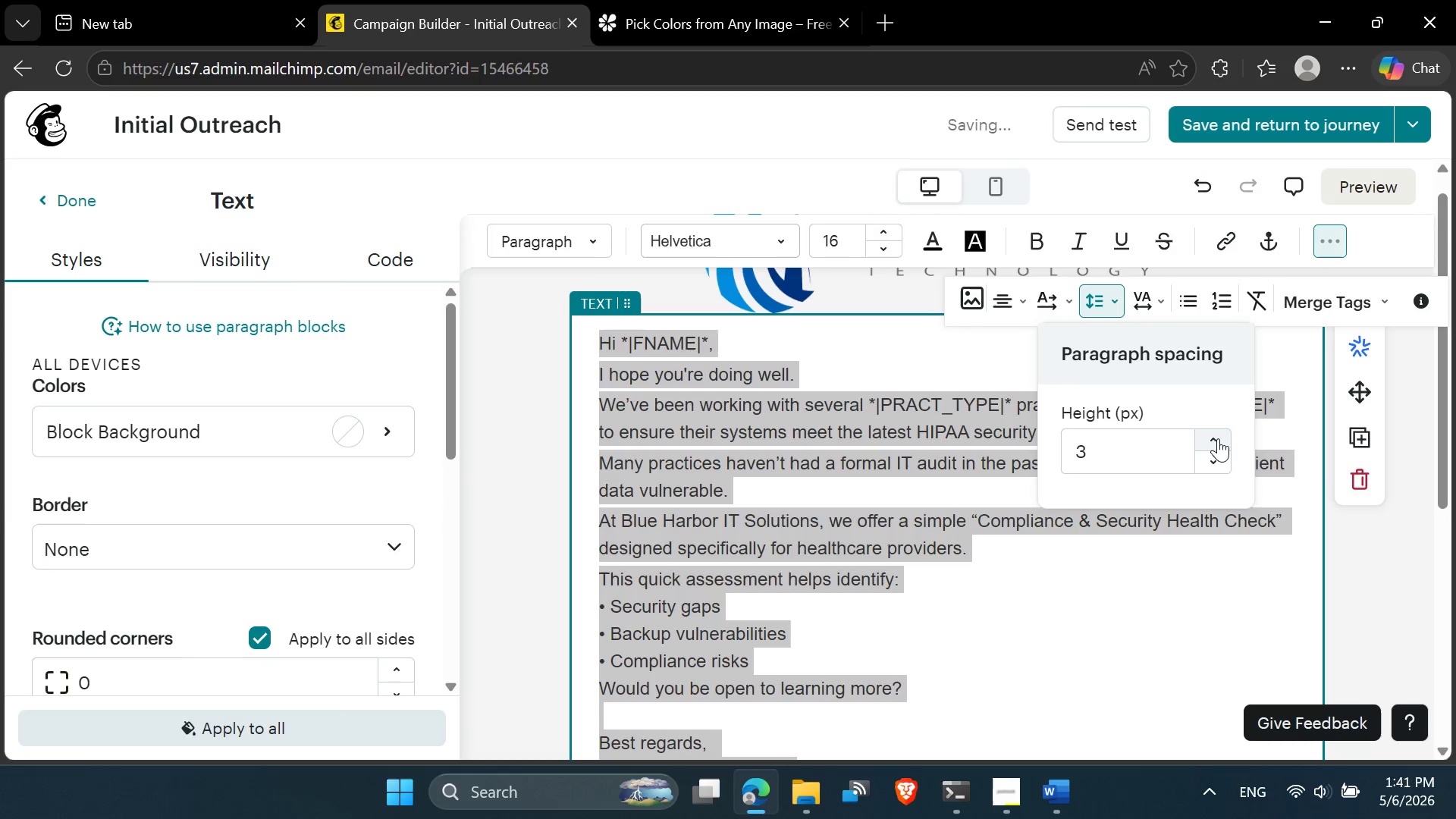 
triple_click([1218, 438])
 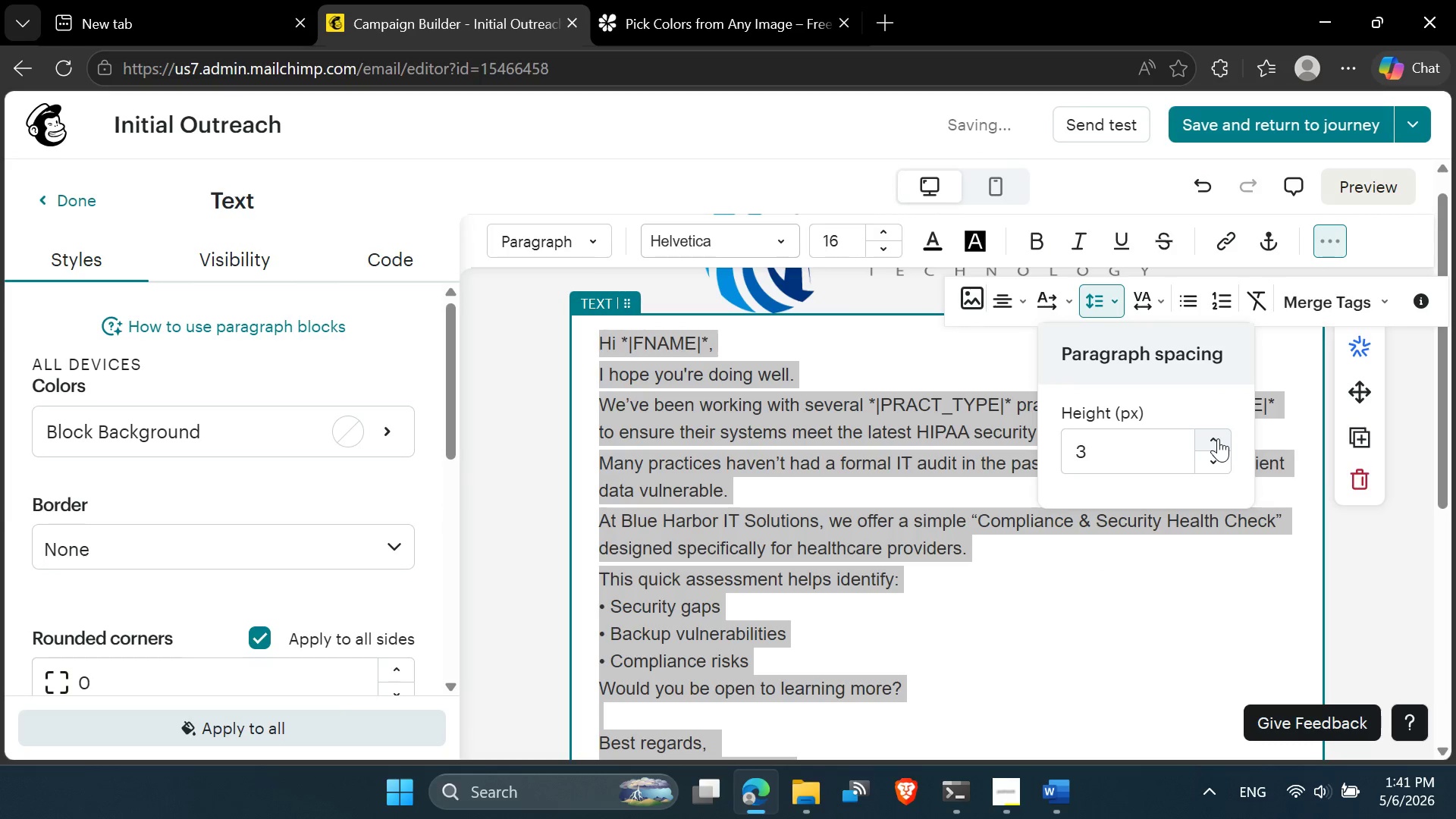 
triple_click([1218, 438])
 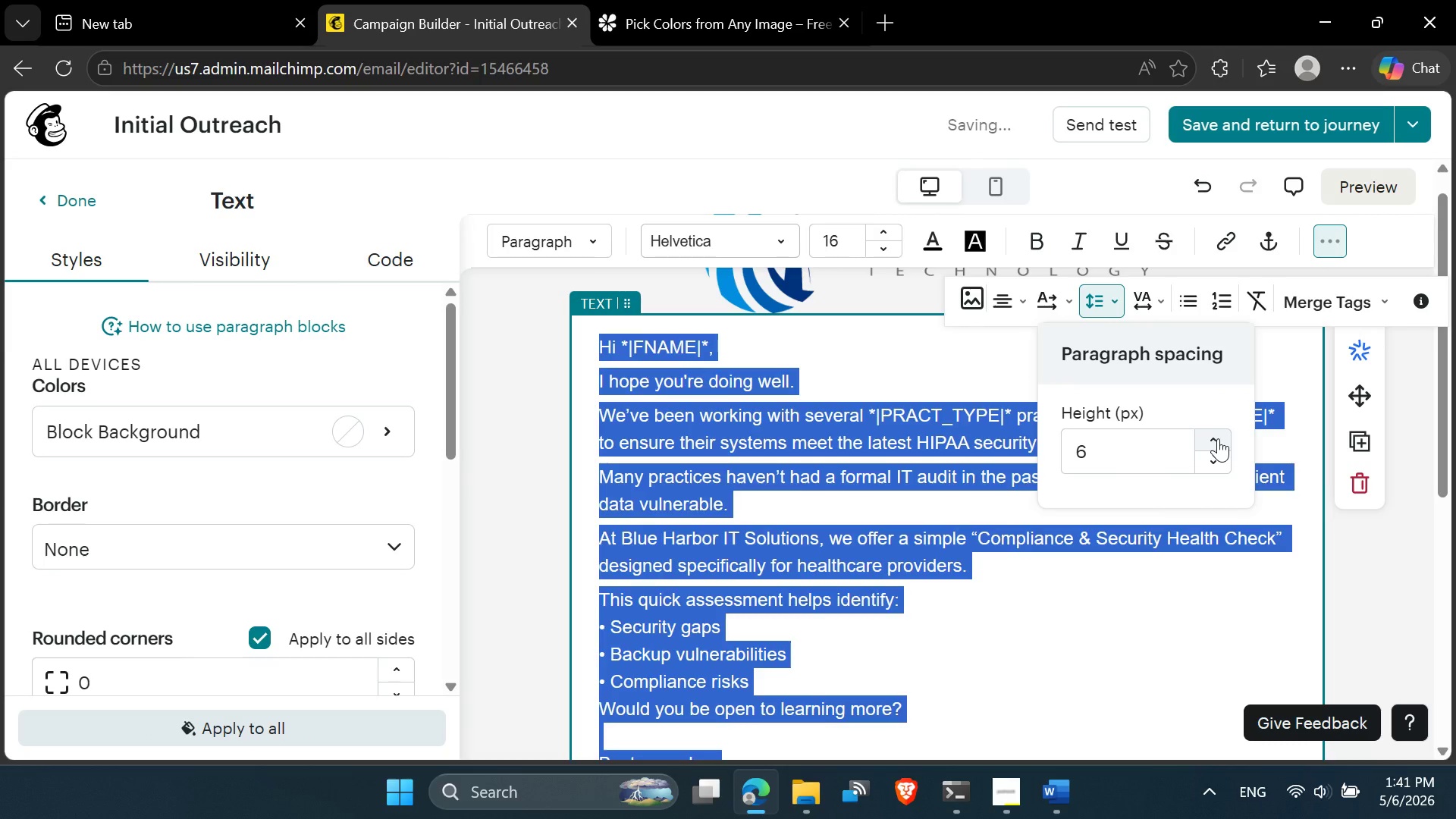 
double_click([1218, 438])
 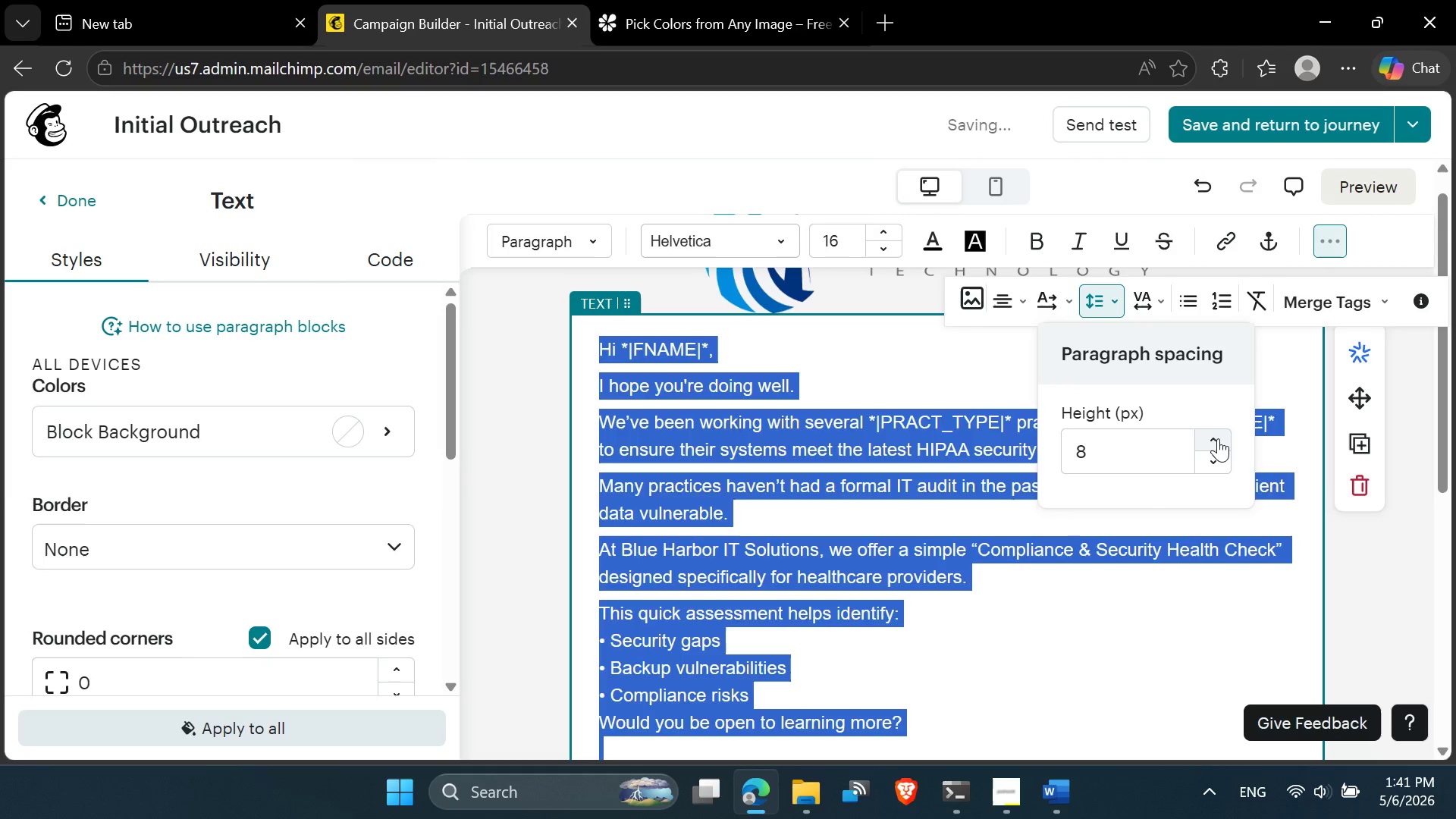 
double_click([1218, 438])
 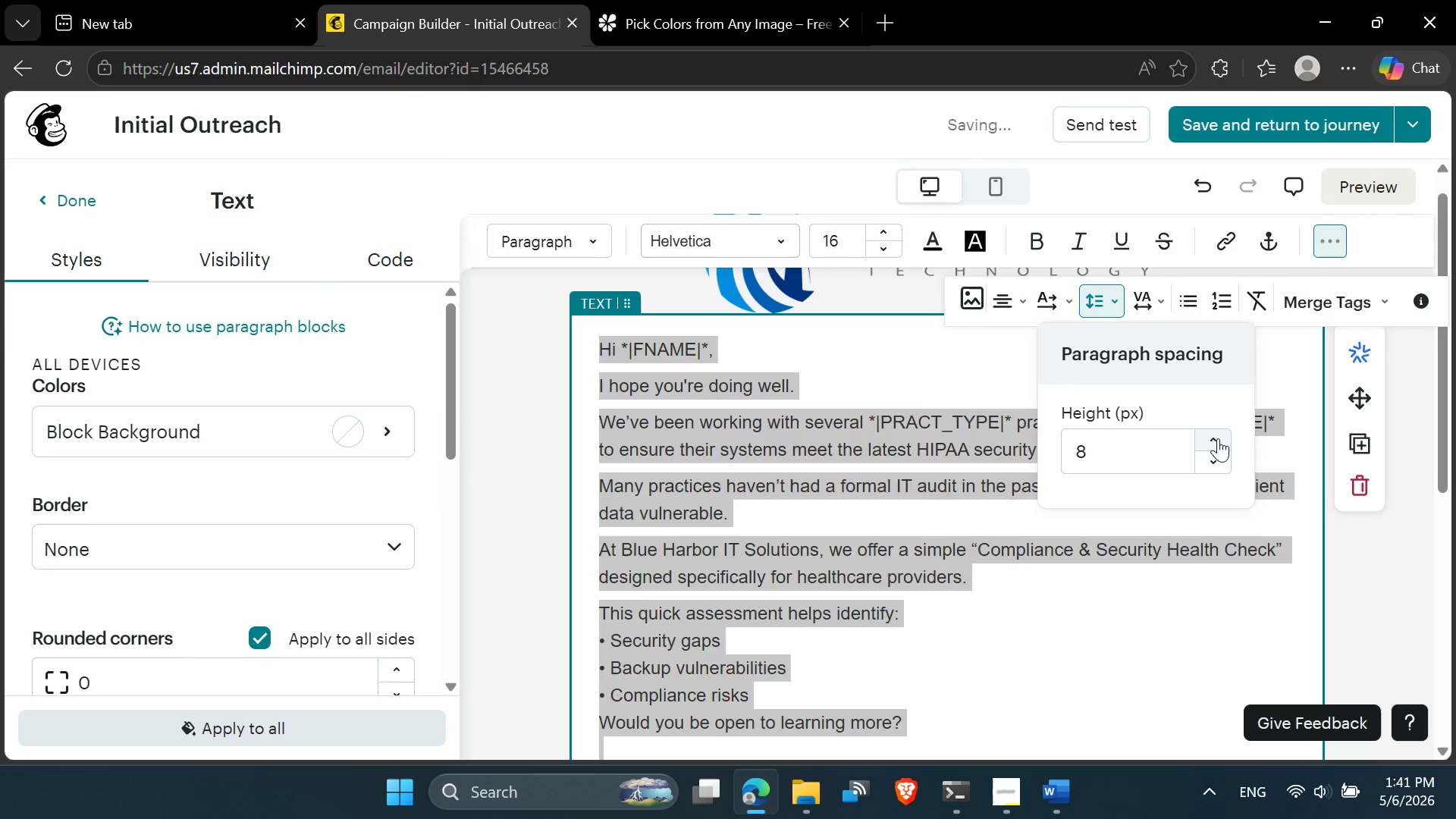 
triple_click([1218, 438])
 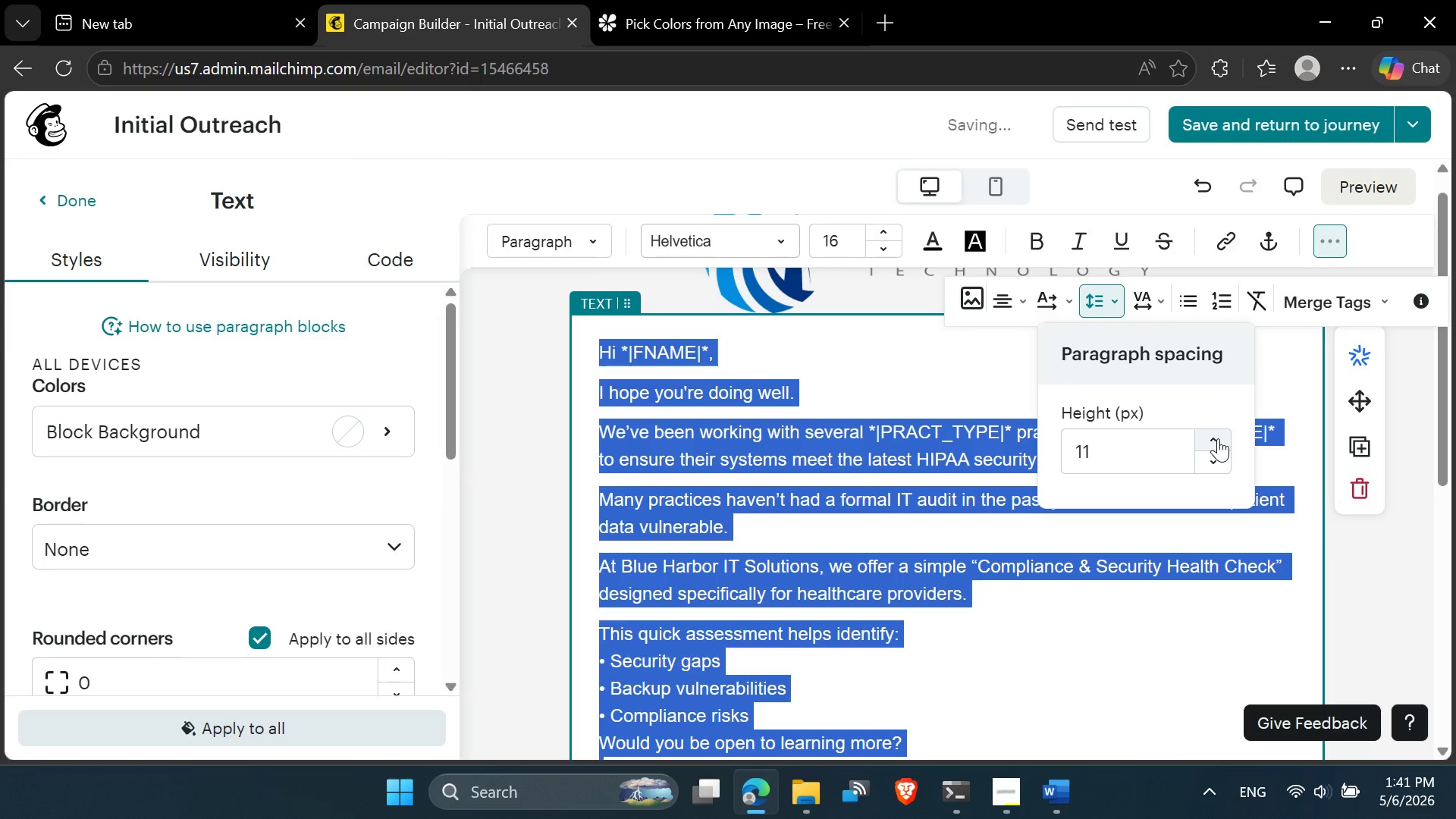 
left_click([1218, 438])
 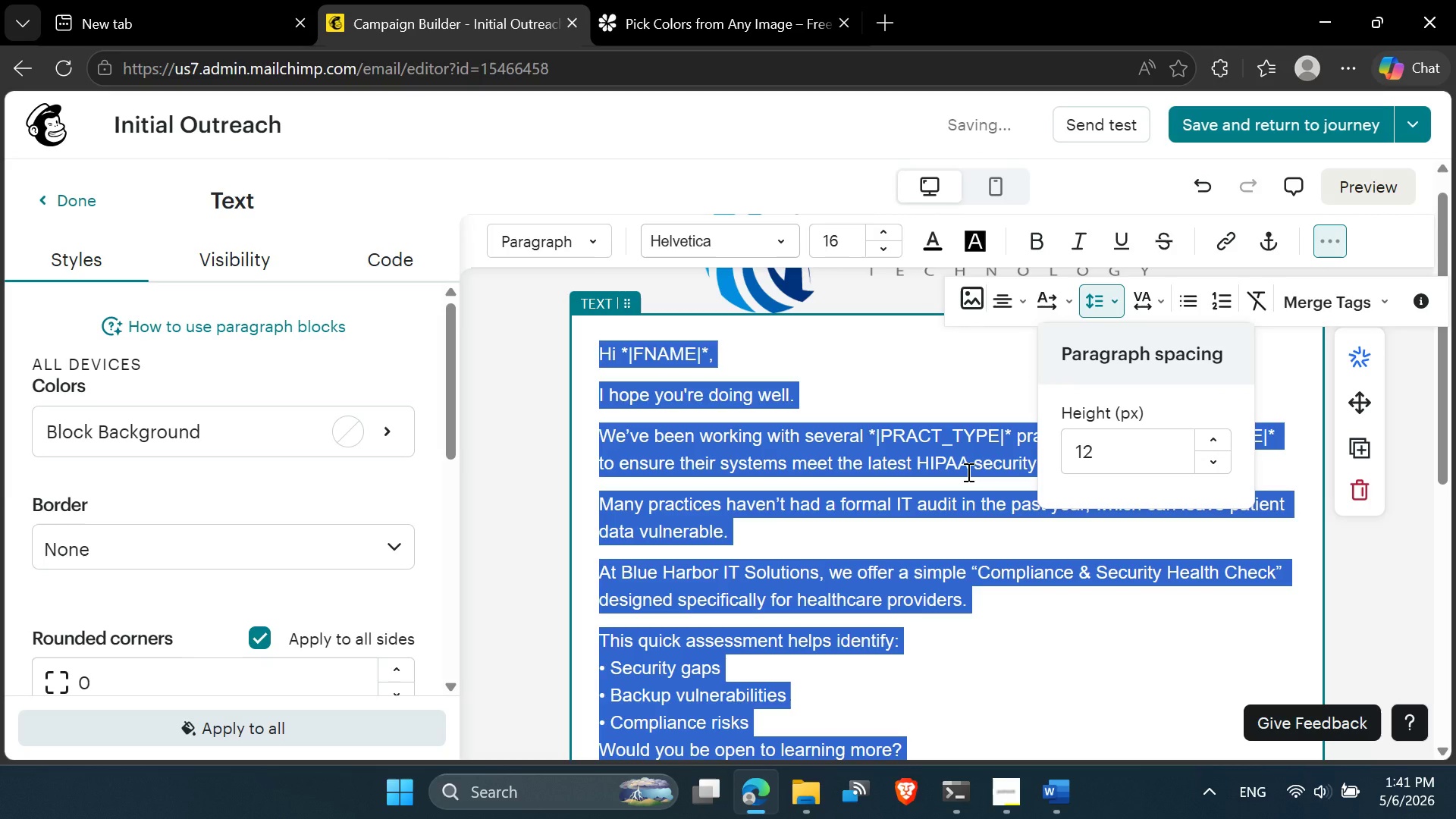 
left_click([967, 472])
 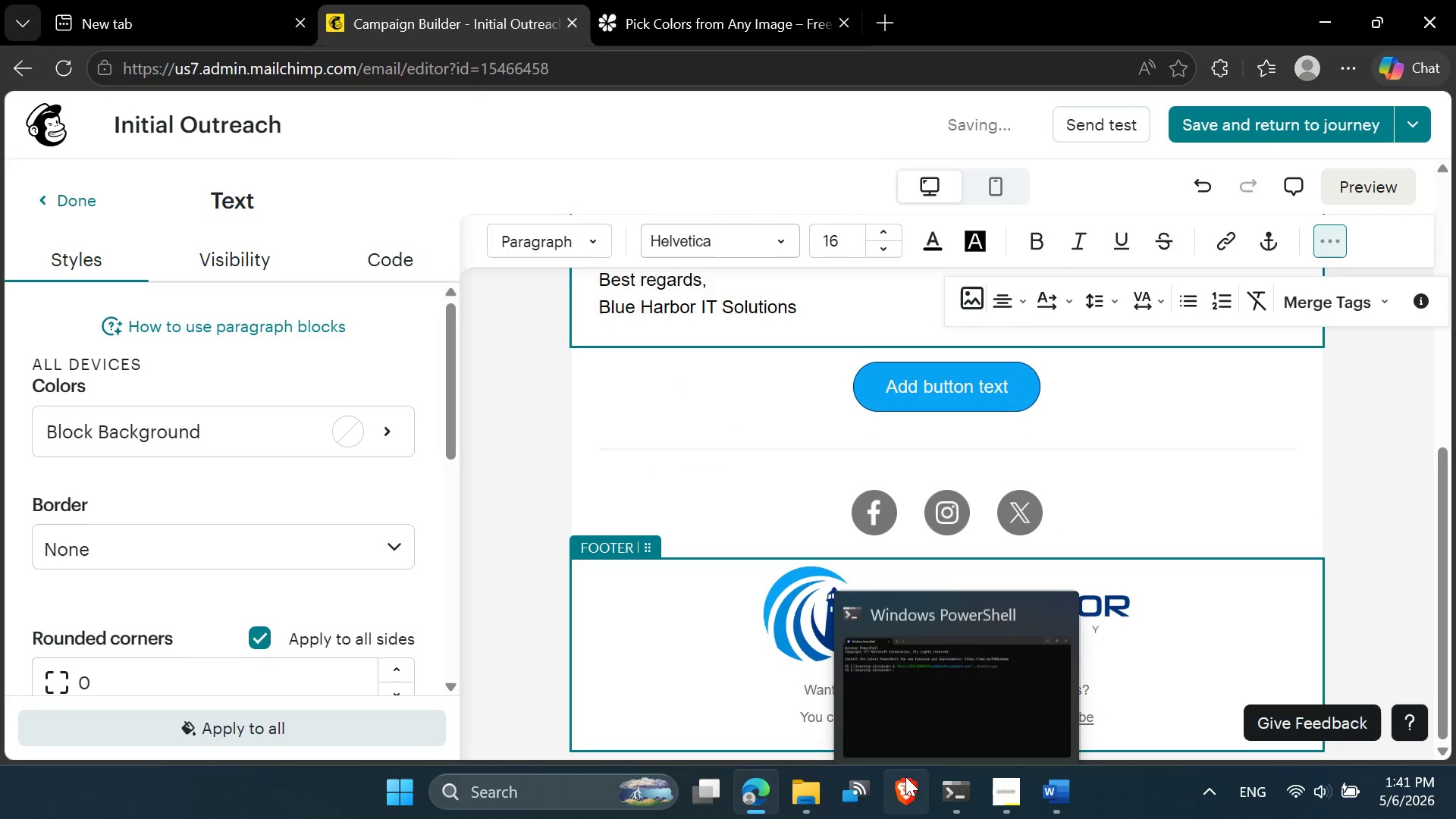 
wait(7.97)
 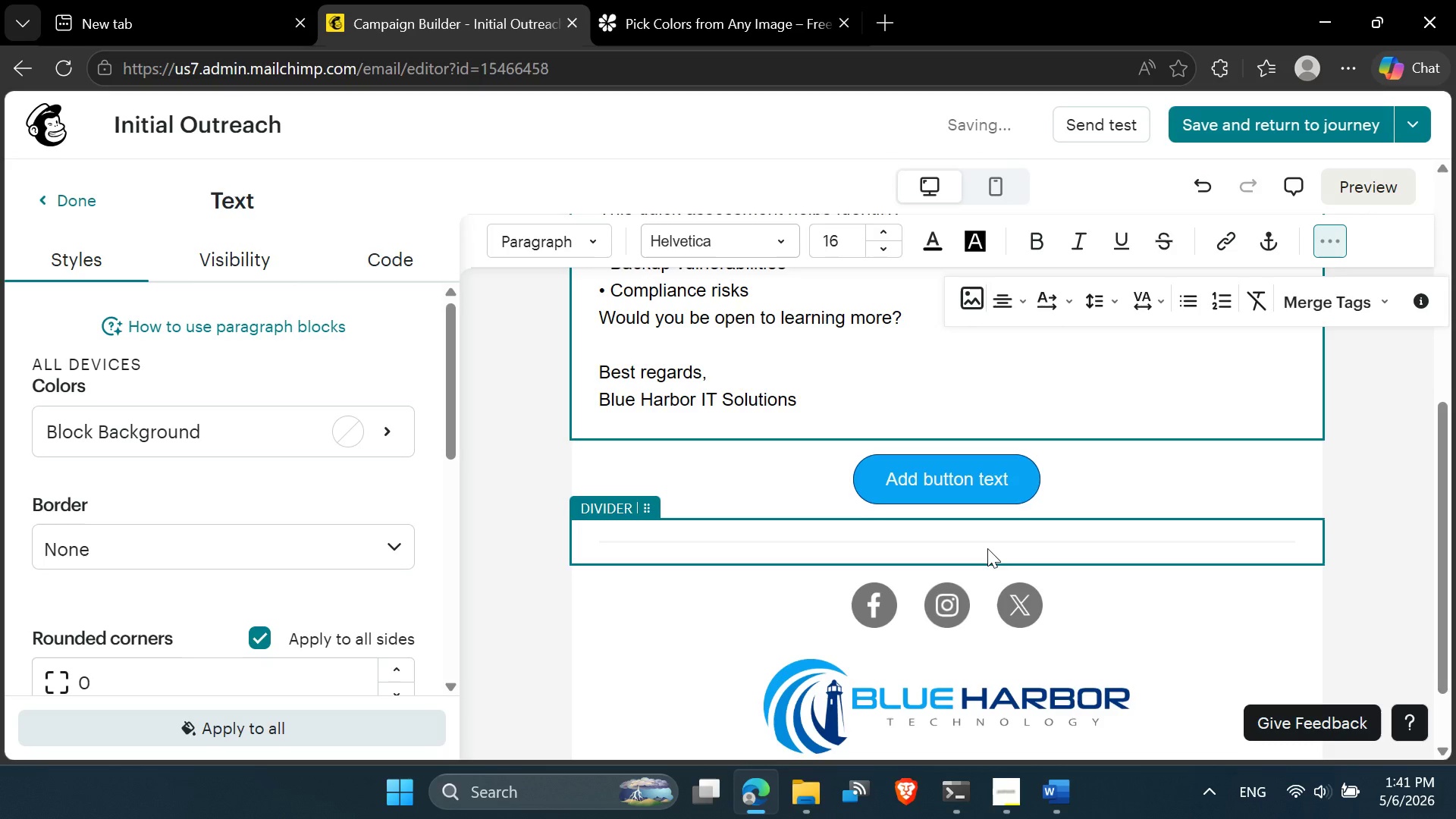 
left_click([999, 800])